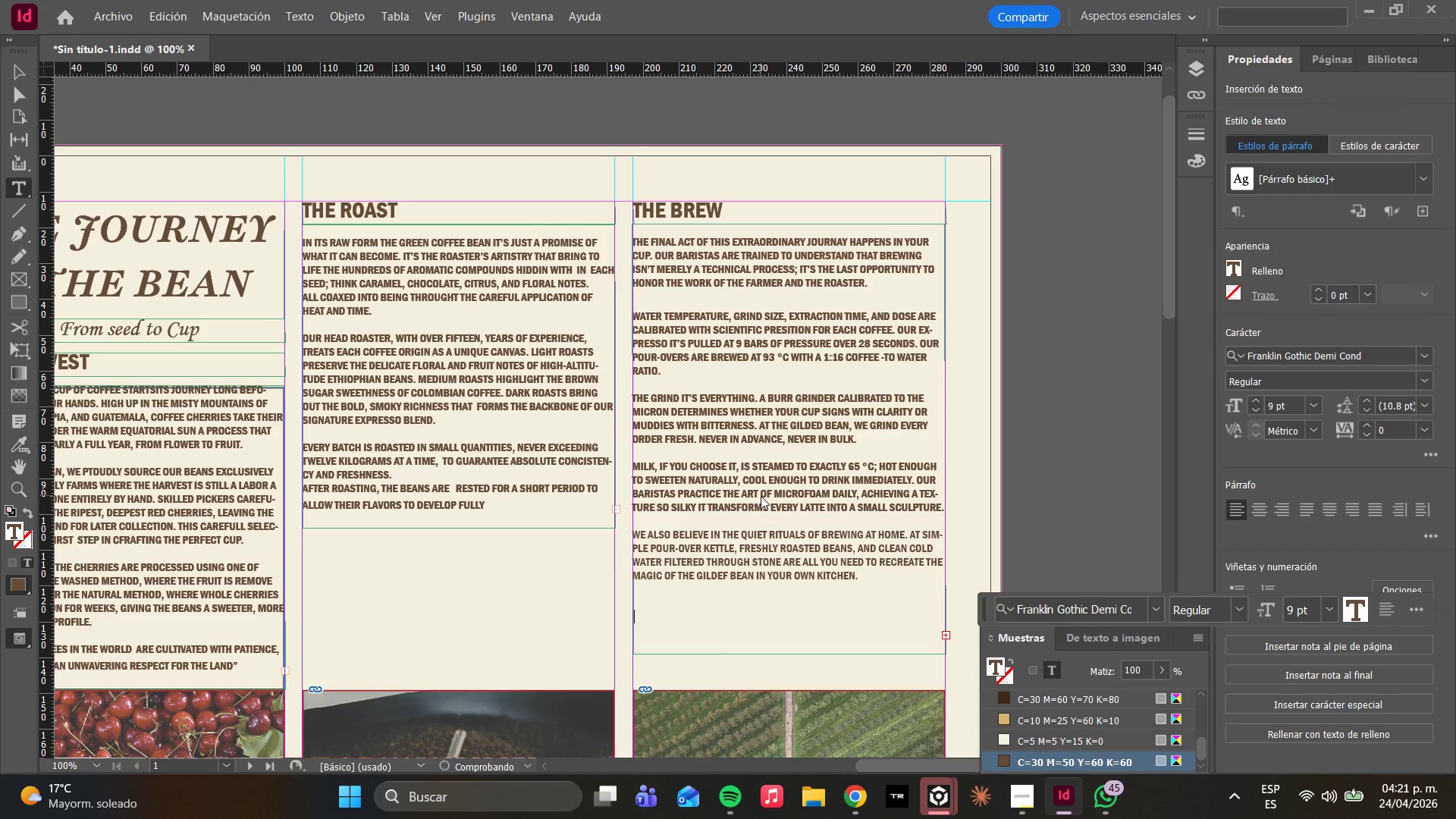 
key(Enter)
 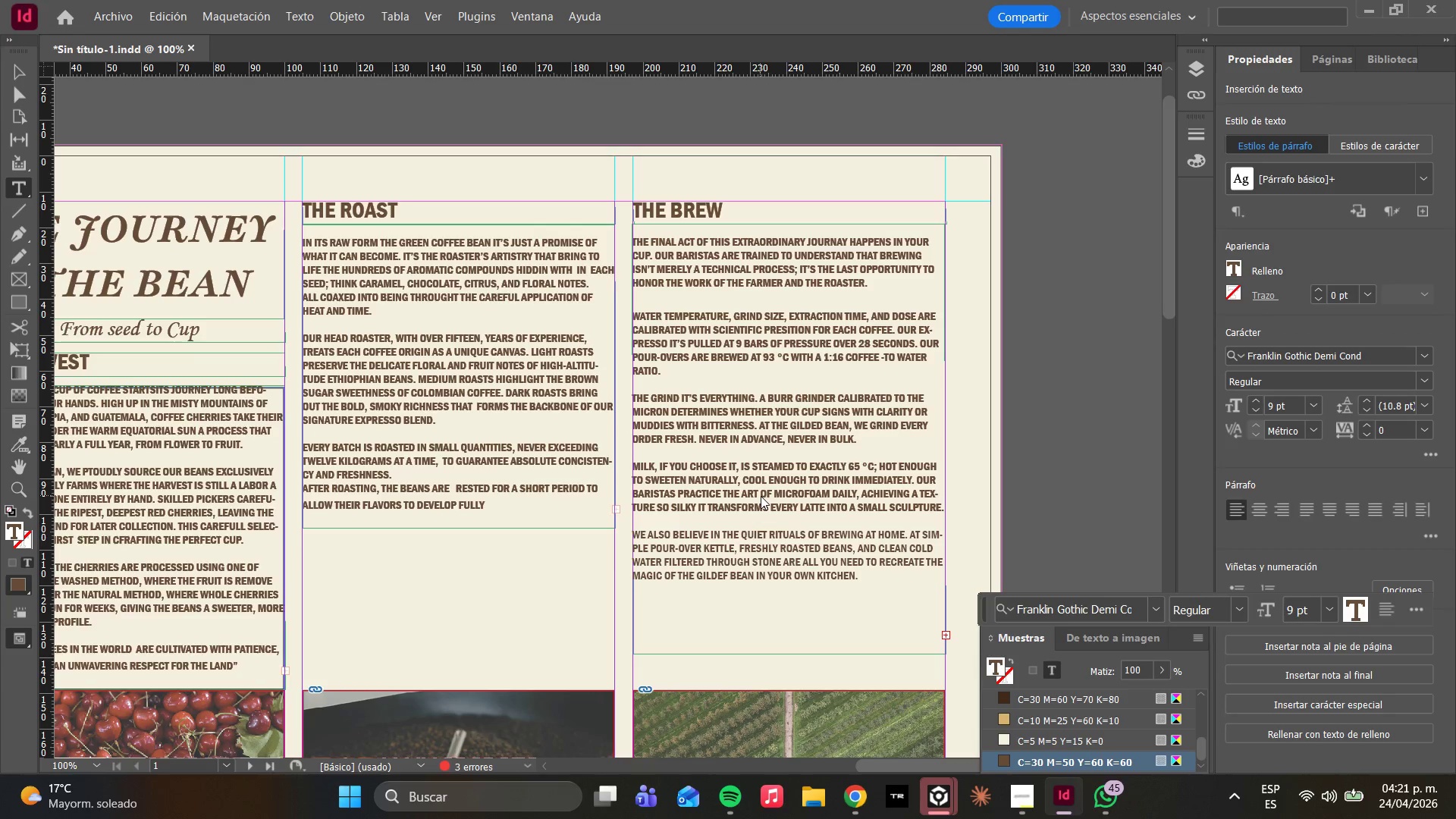 
type(S)
key(Backspace)
type(WE INVITE YOU TO TASRE )
key(Backspace)
key(Backspace)
key(Backspace)
type(TE THE JOURNEY)
 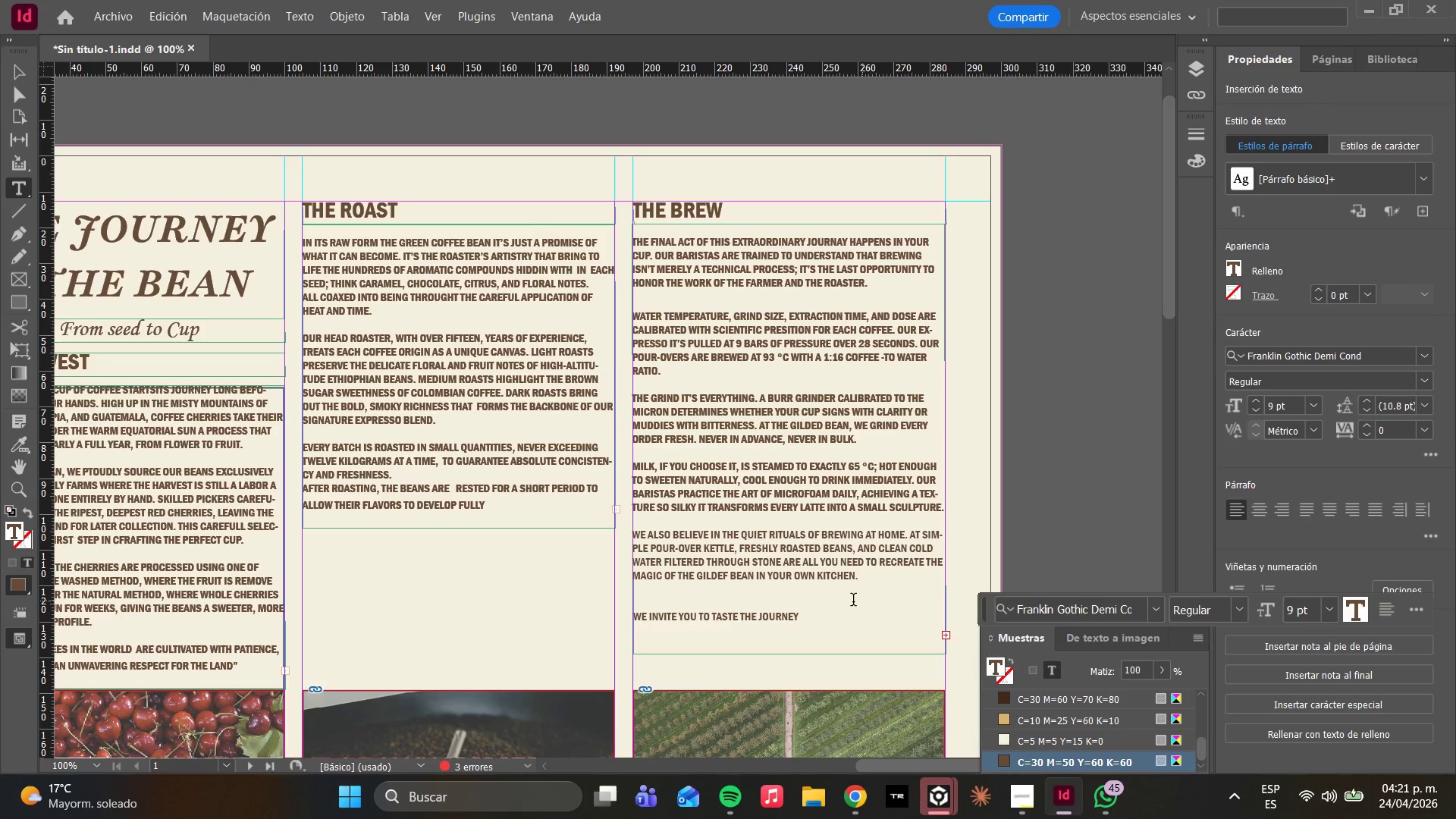 
left_click_drag(start_coordinate=[818, 617], to_coordinate=[628, 612])
 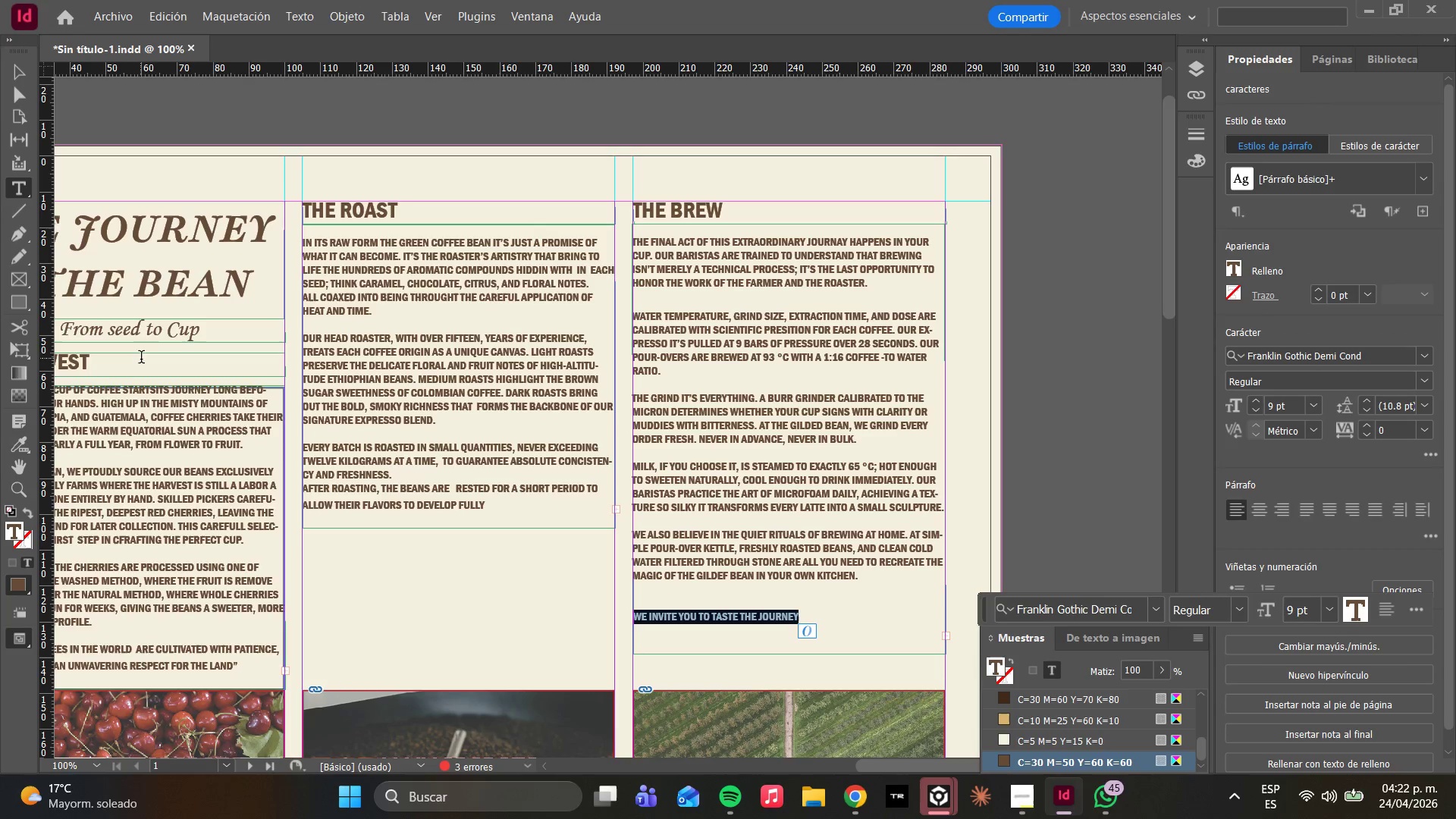 
left_click([145, 335])
 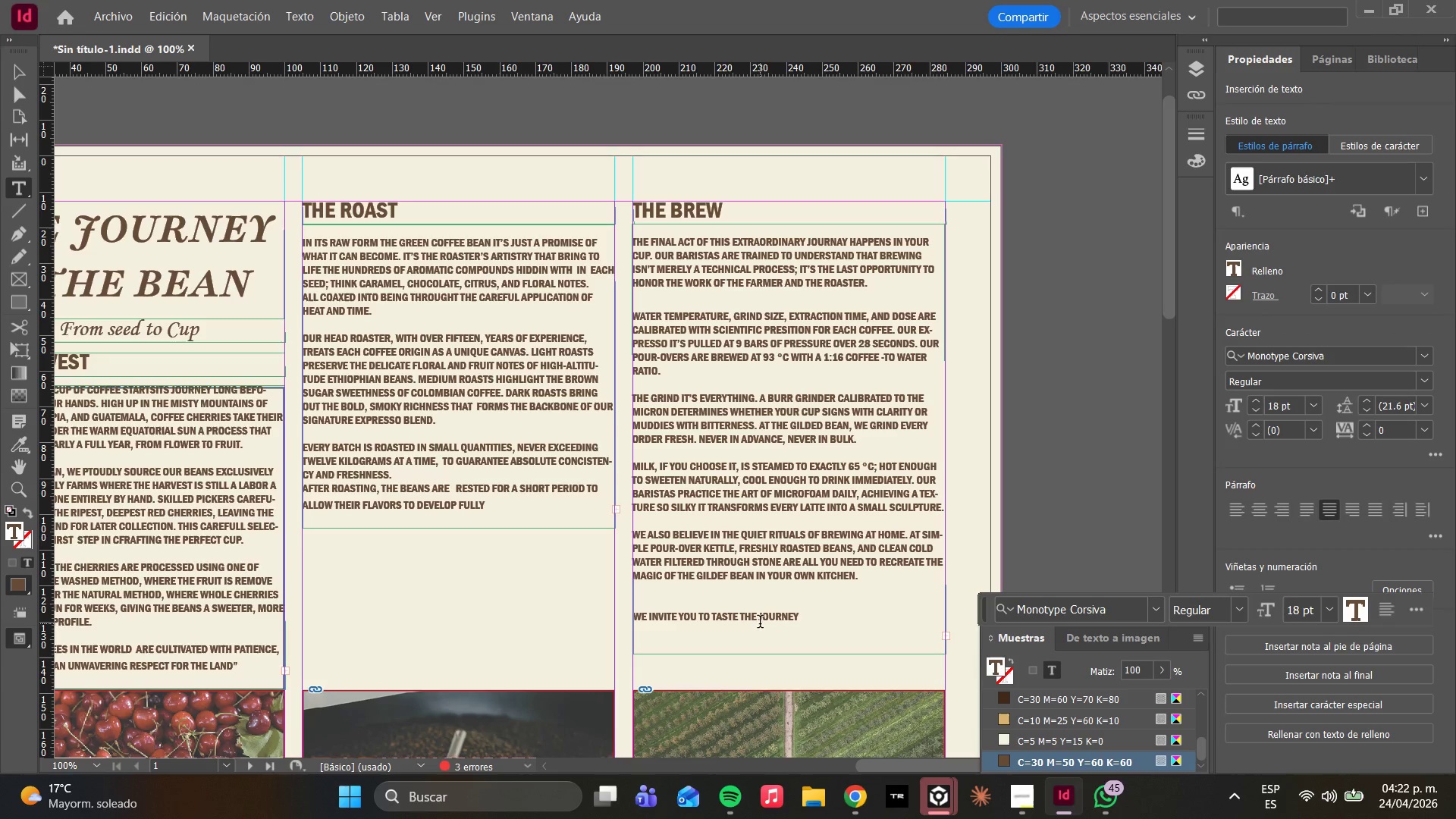 
left_click_drag(start_coordinate=[829, 618], to_coordinate=[639, 607])
 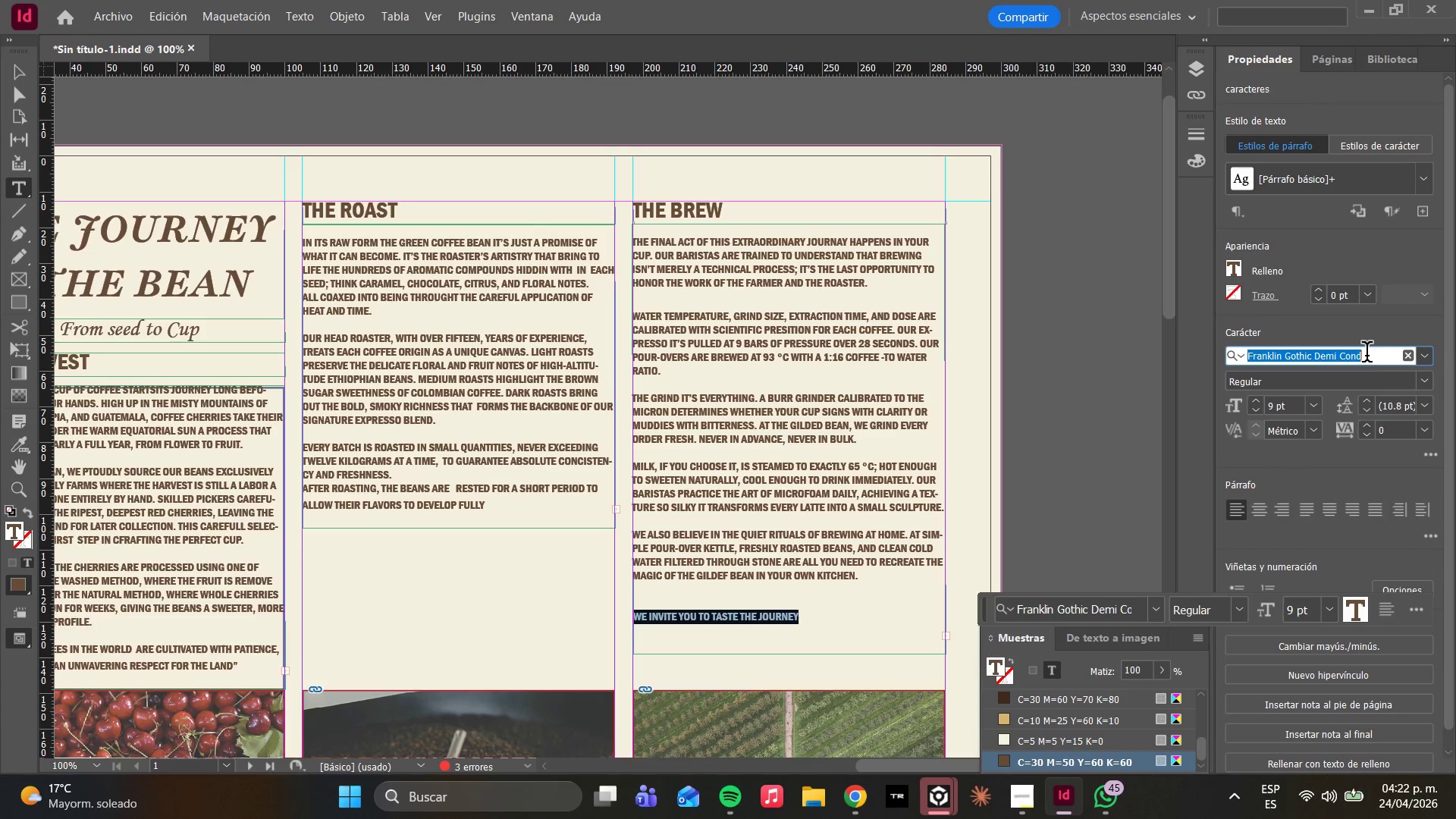 
left_click([1428, 357])
 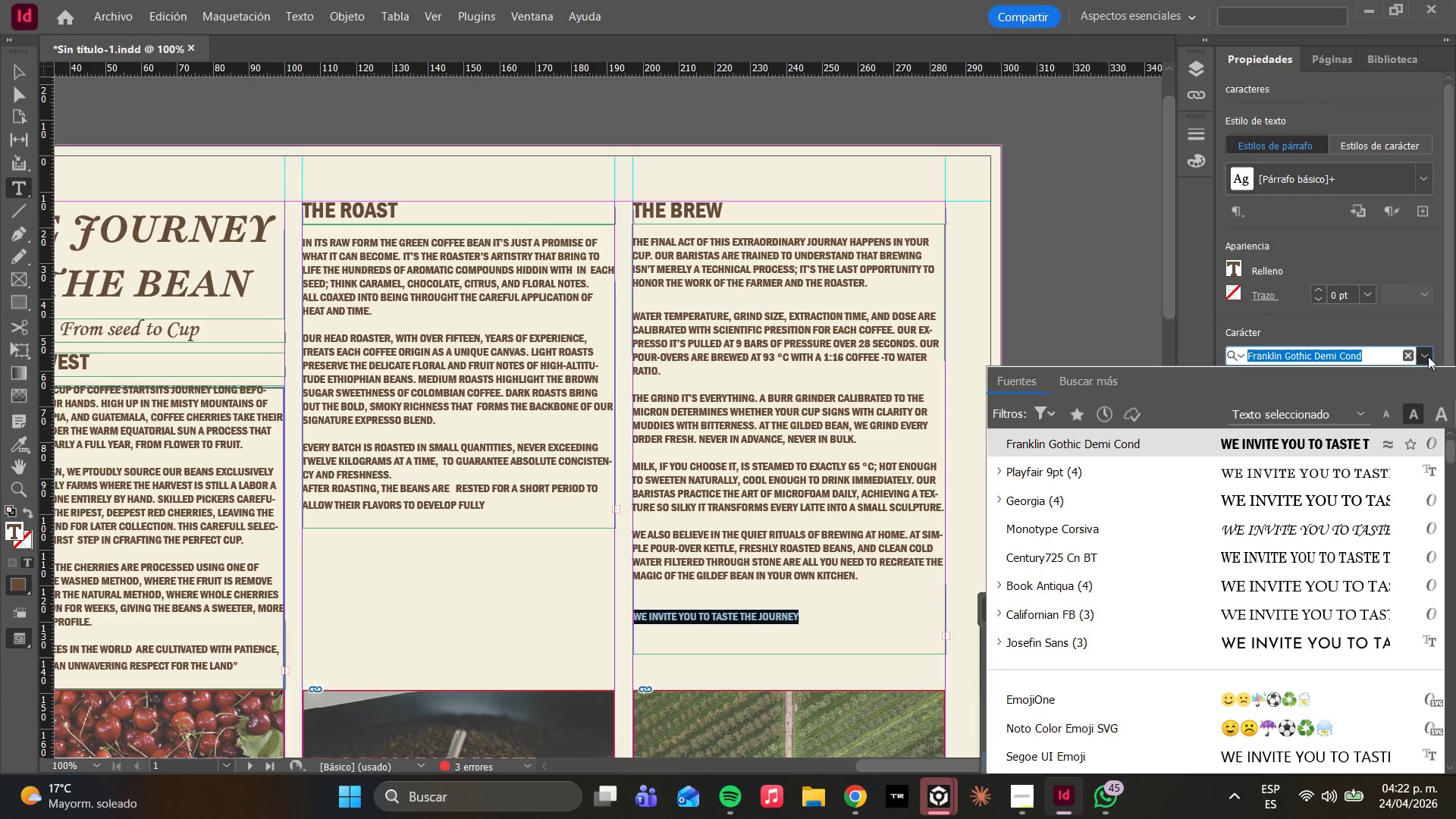 
type(MONI)
key(Backspace)
key(Backspace)
key(Backspace)
type(ono)
 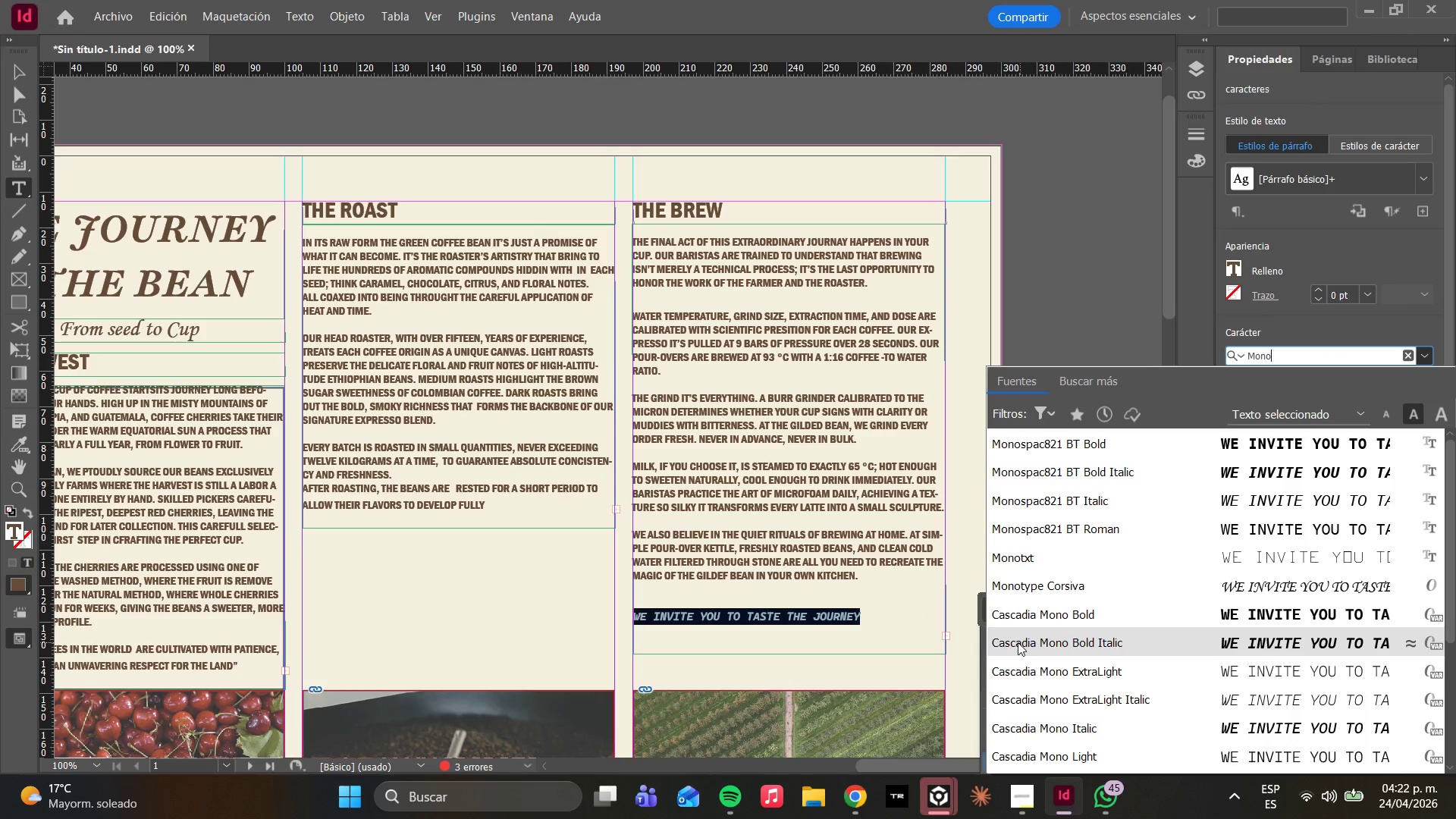 
left_click([1023, 588])
 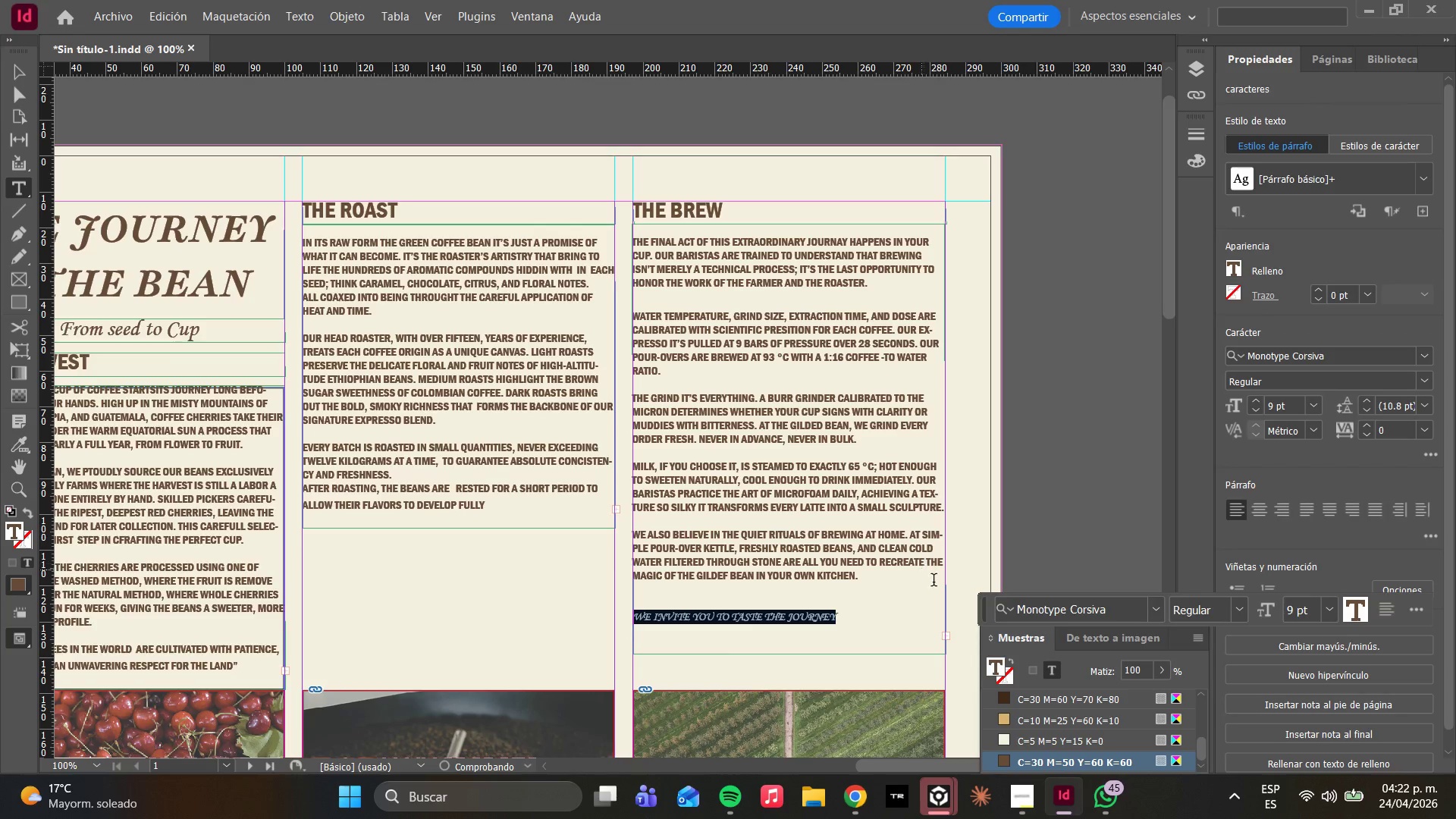 
left_click([850, 594])
 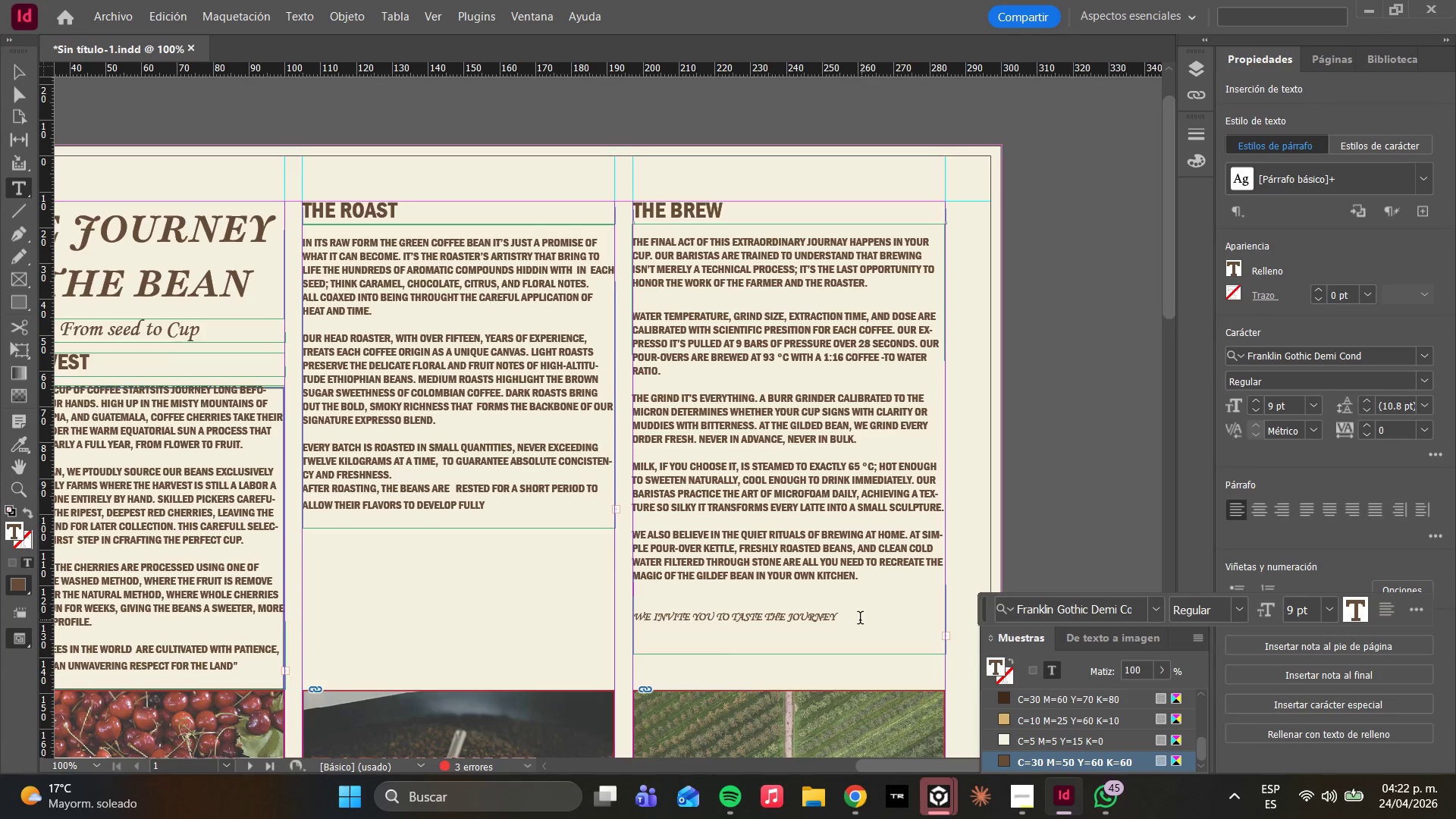 
left_click_drag(start_coordinate=[857, 620], to_coordinate=[634, 617])
 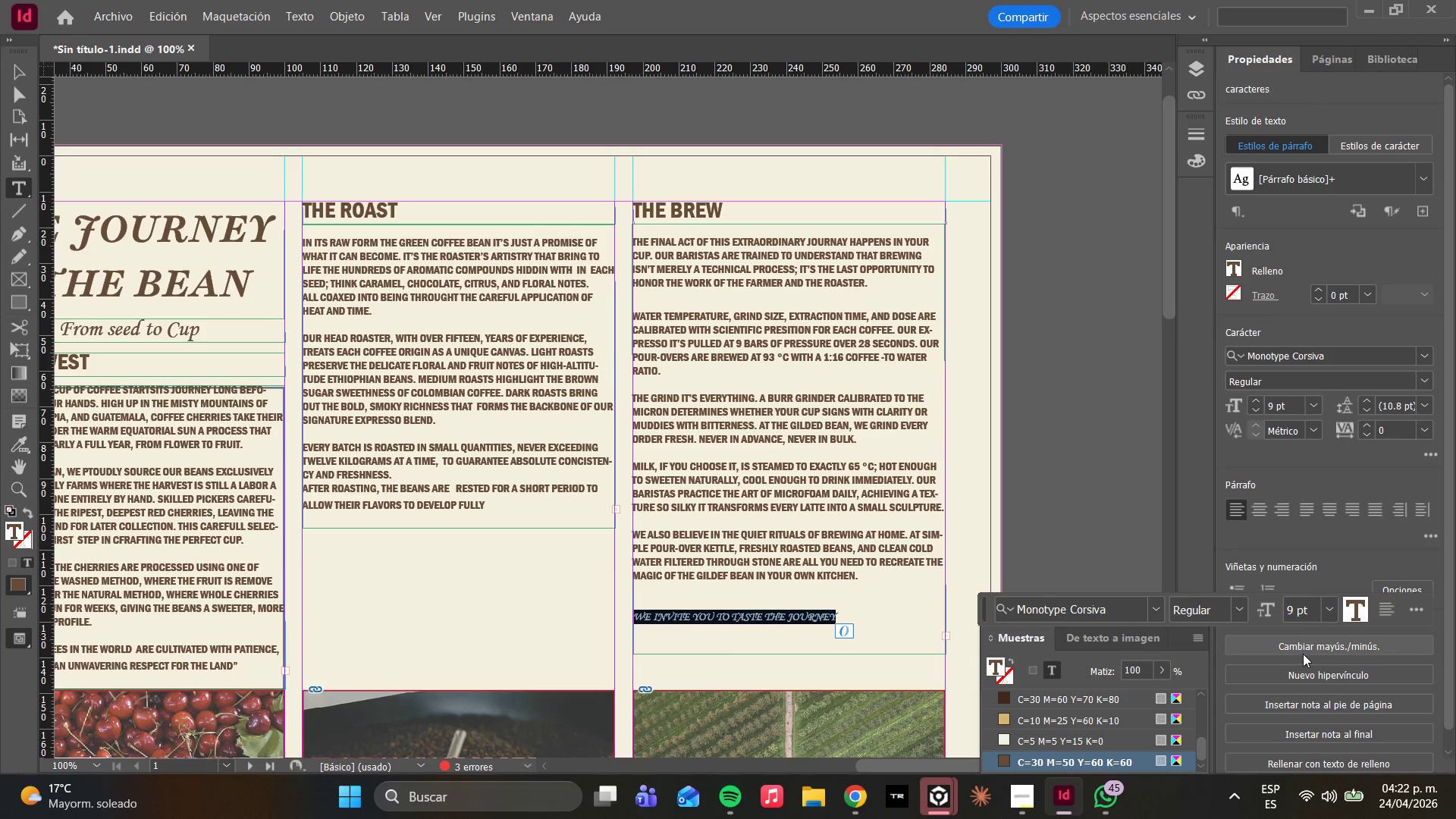 
left_click([1295, 648])
 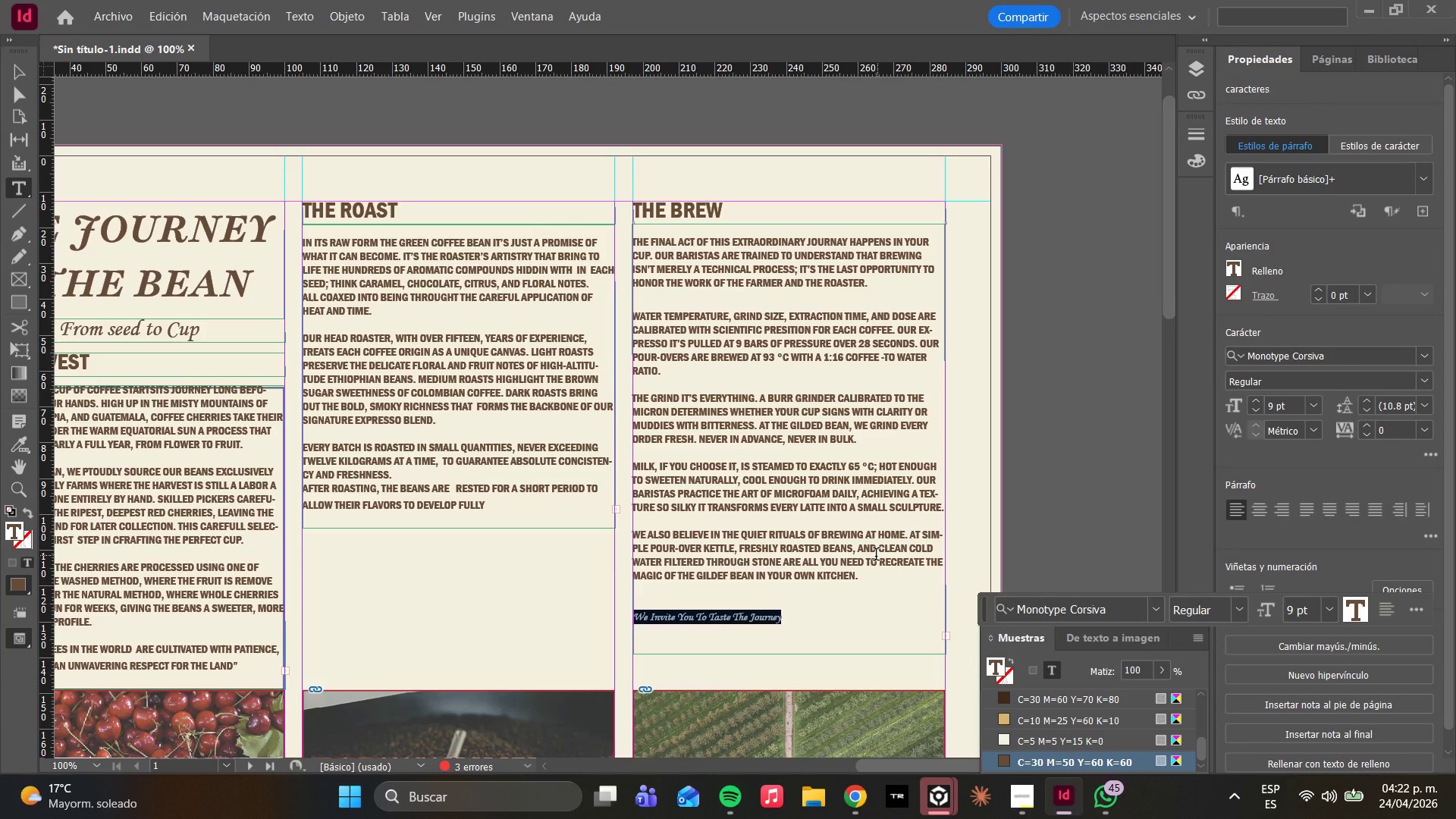 
left_click([779, 622])
 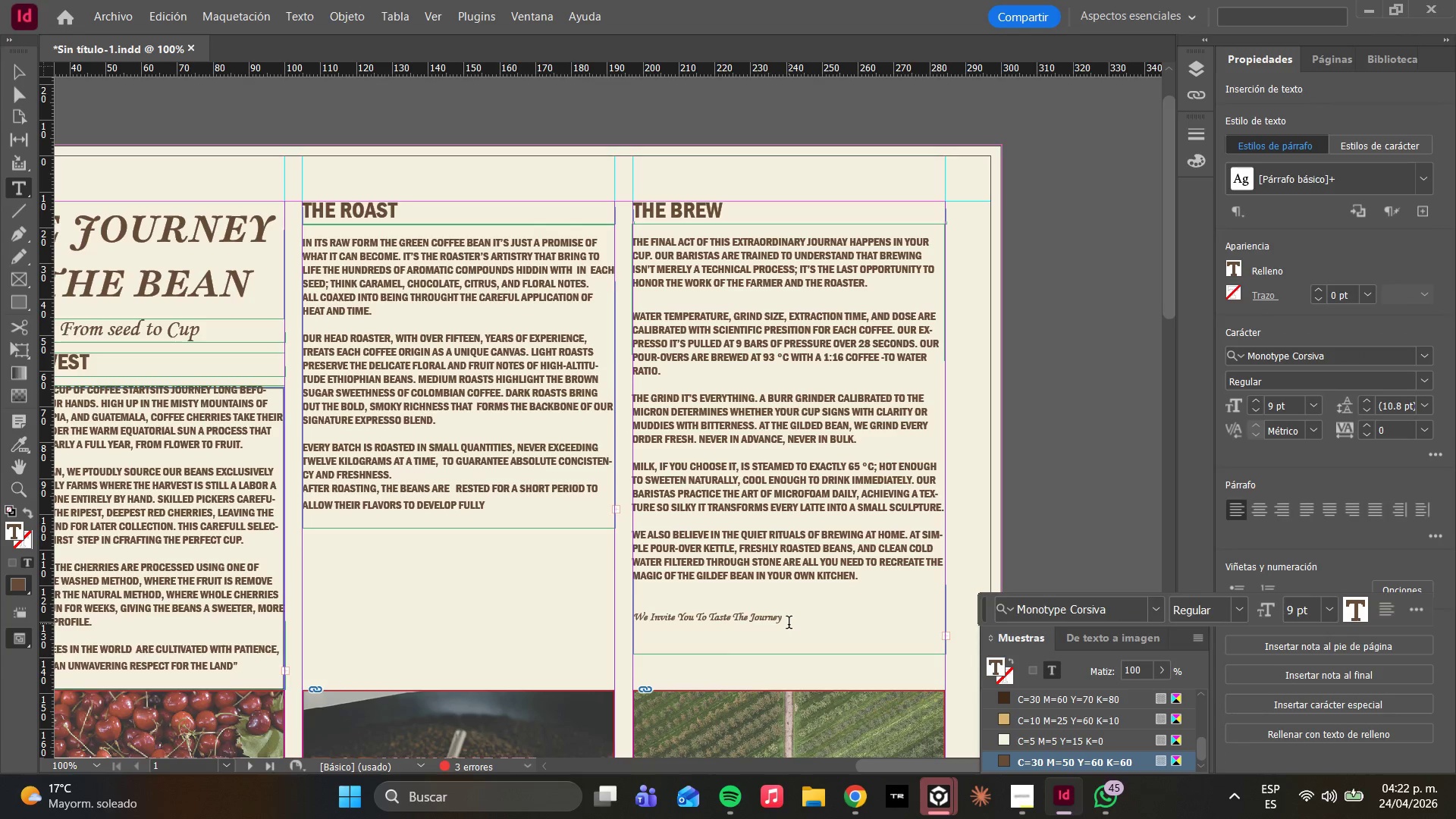 
left_click([789, 623])
 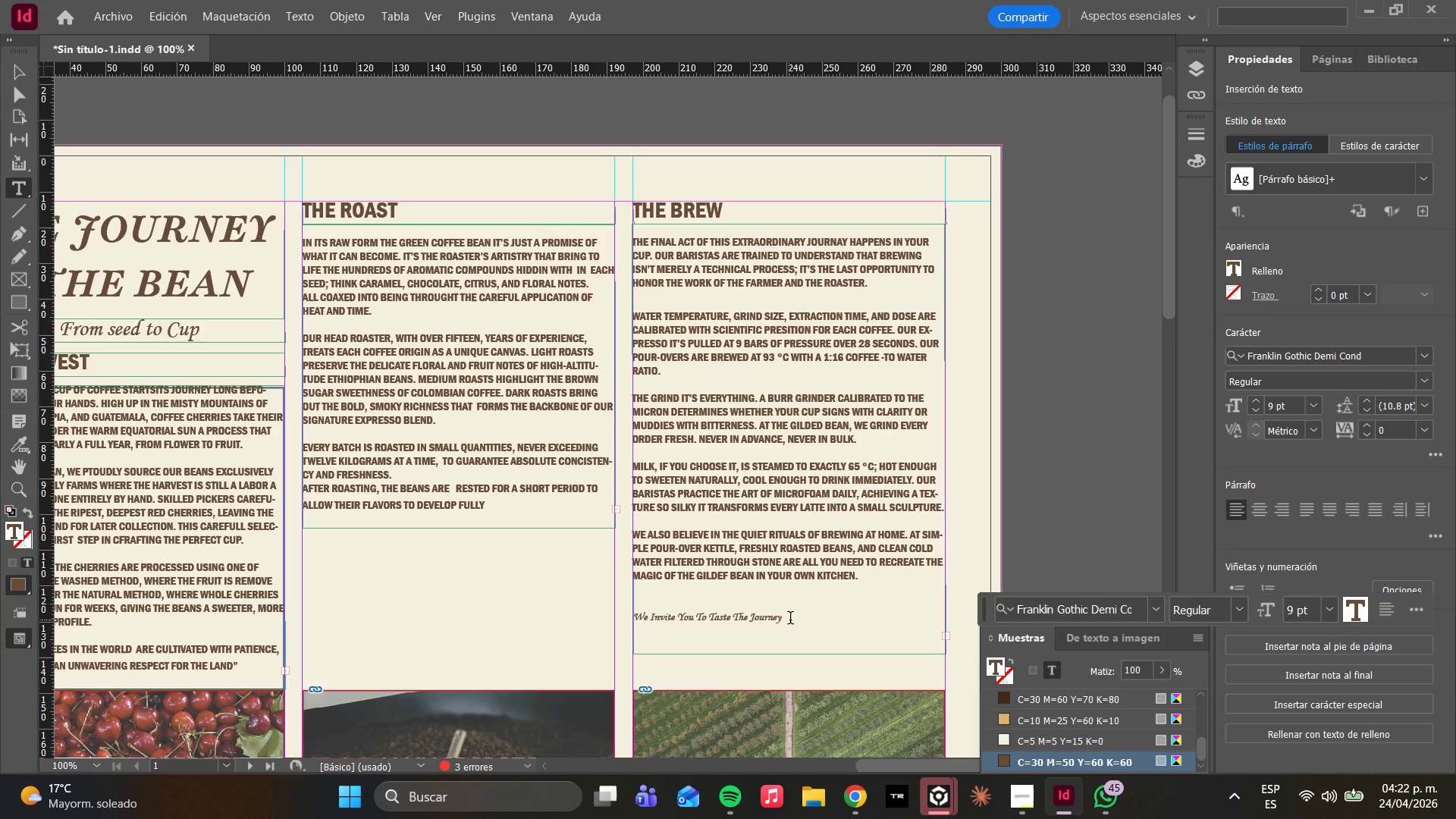 
left_click_drag(start_coordinate=[790, 618], to_coordinate=[656, 608])
 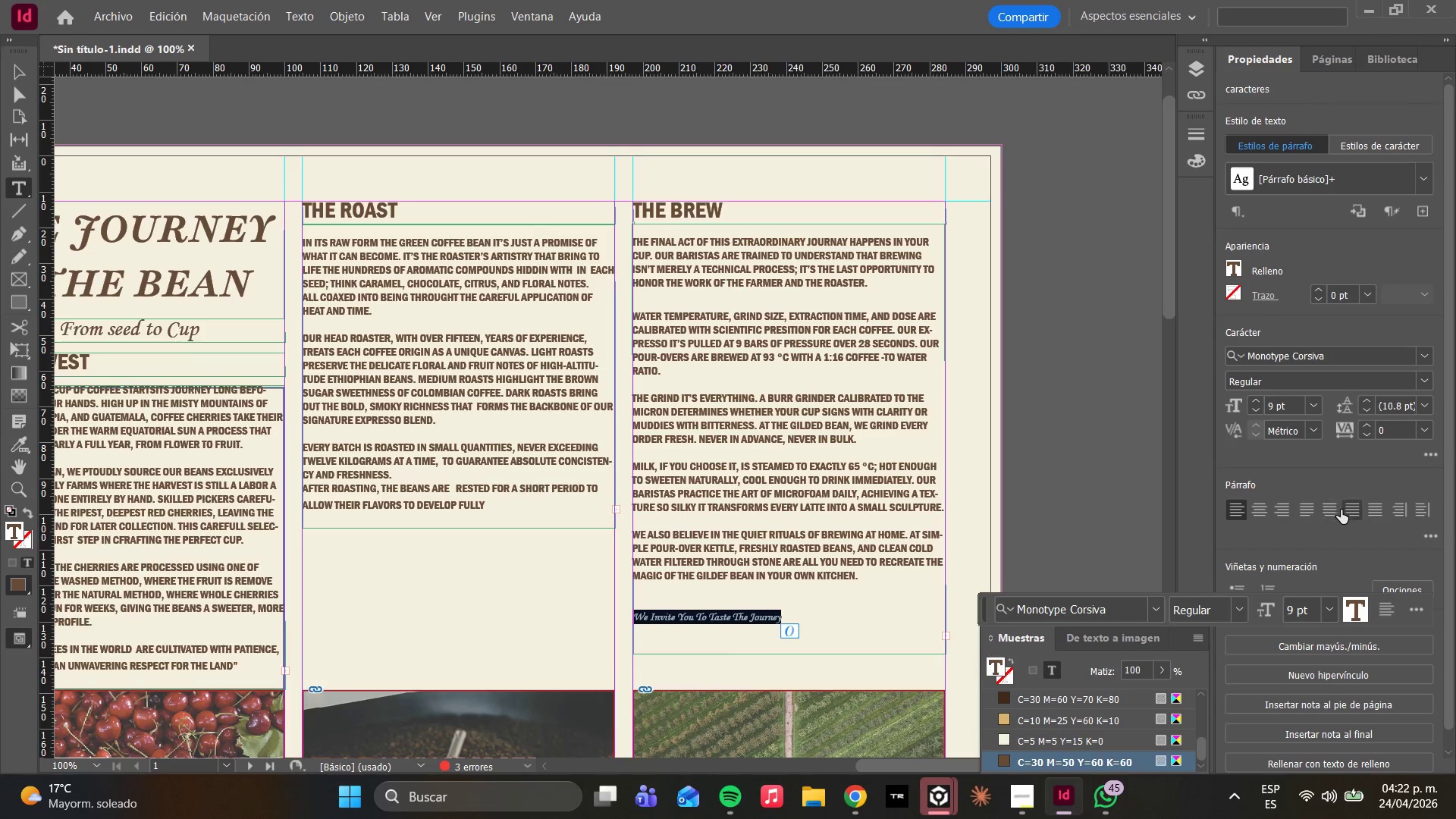 
left_click([1326, 515])
 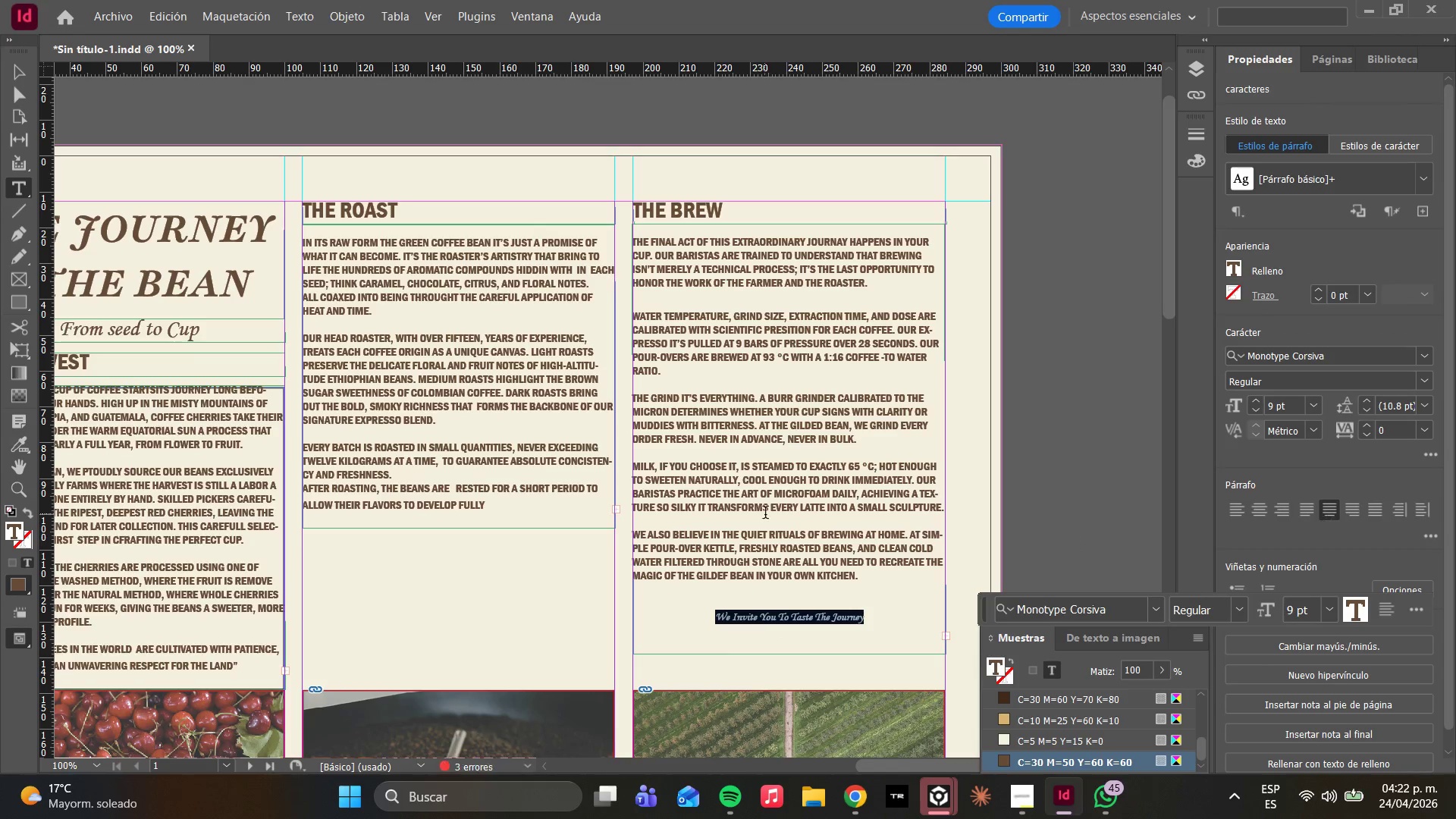 
left_click([760, 504])
 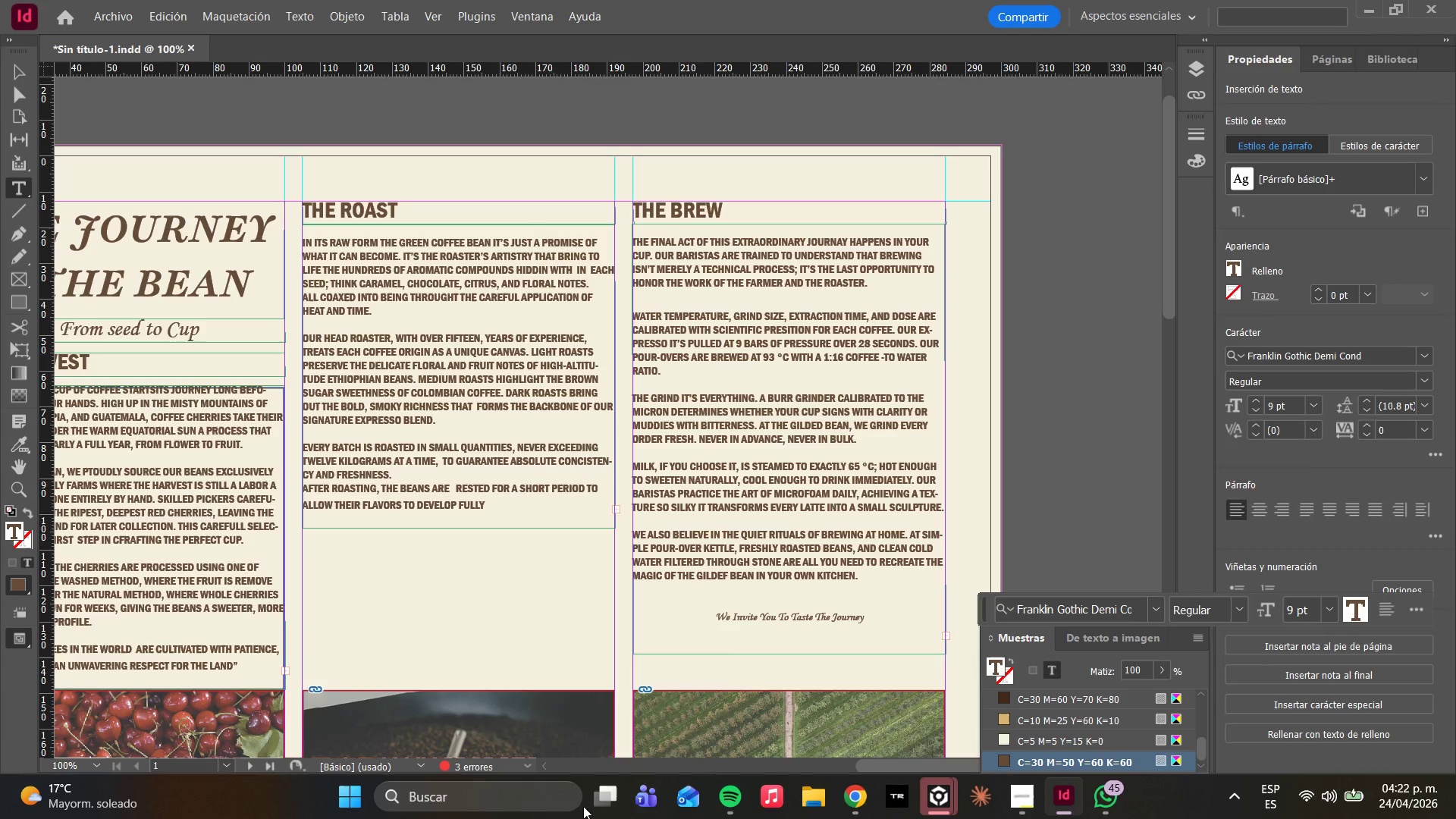 
left_click_drag(start_coordinate=[866, 623], to_coordinate=[707, 604])
 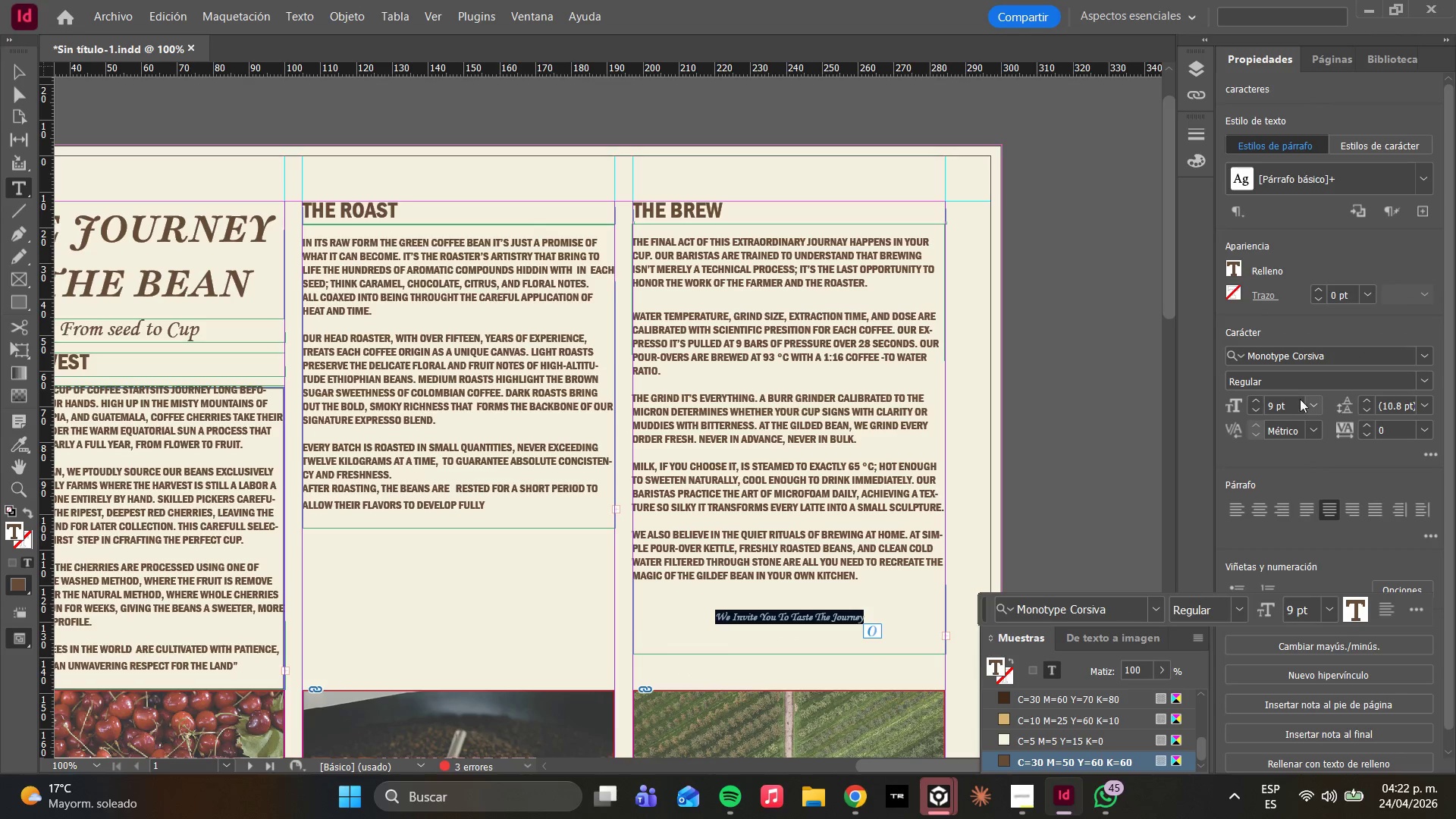 
left_click([1313, 405])
 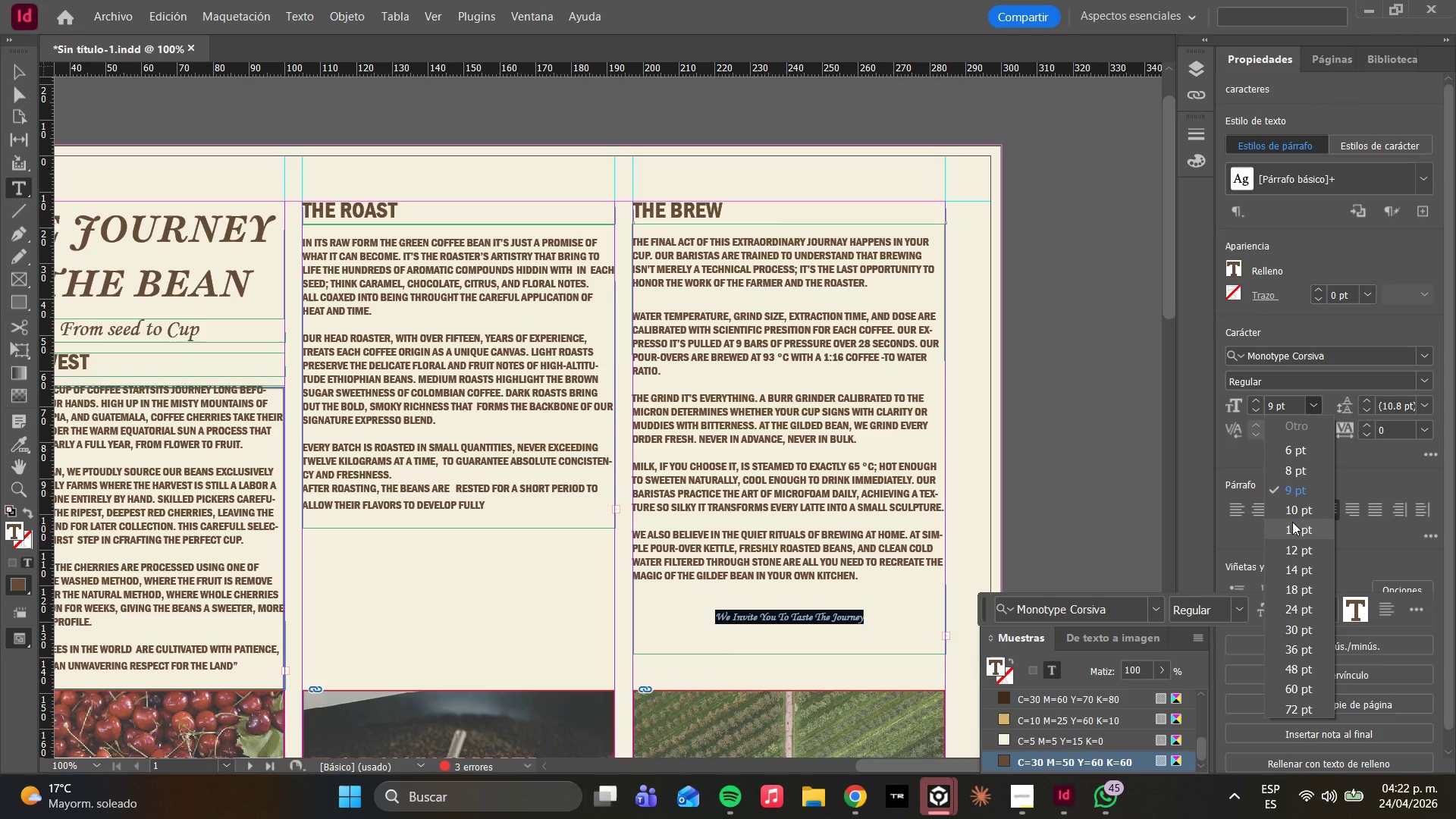 
left_click([1291, 522])
 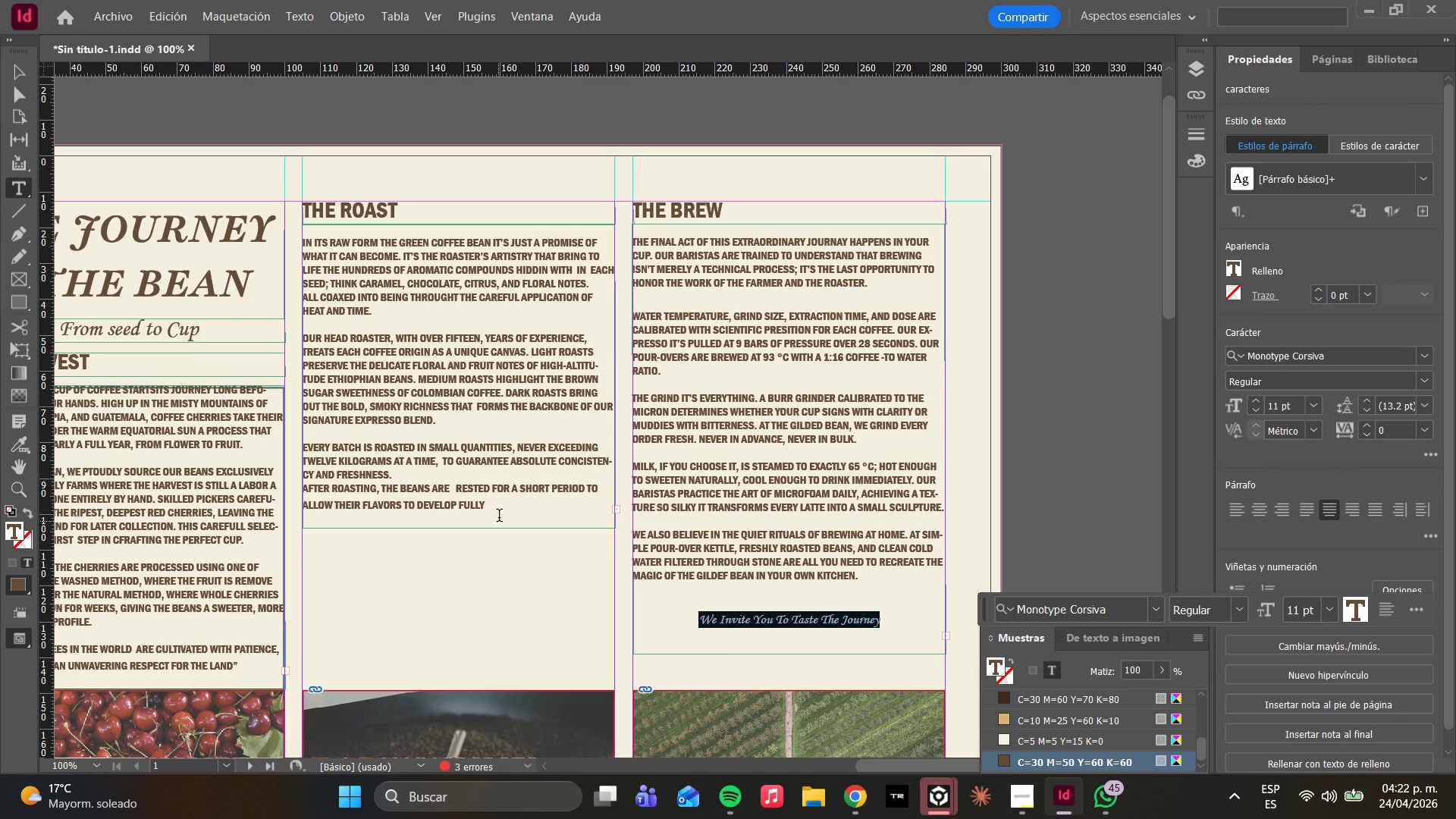 
left_click([726, 438])
 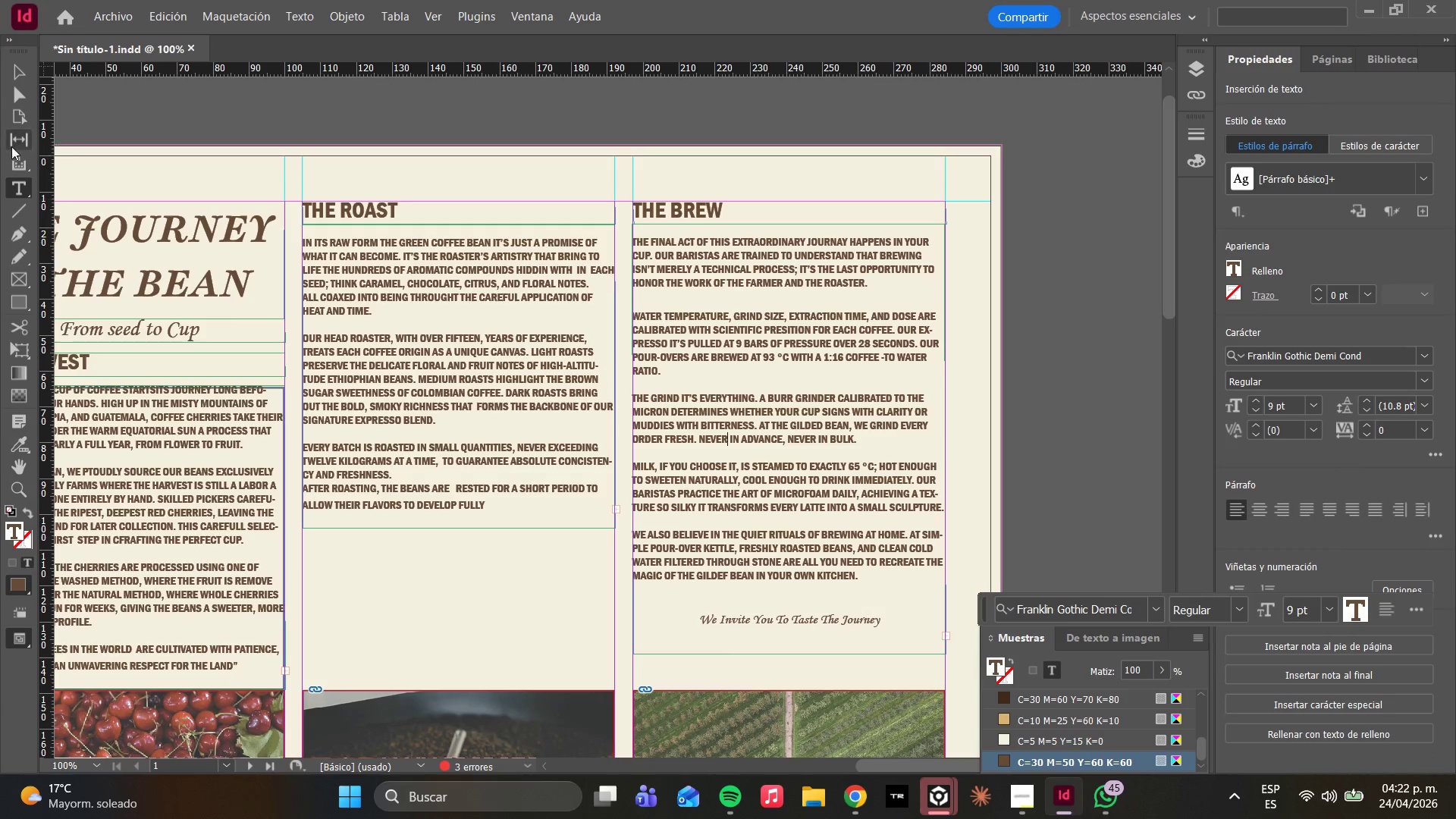 
left_click([10, 96])
 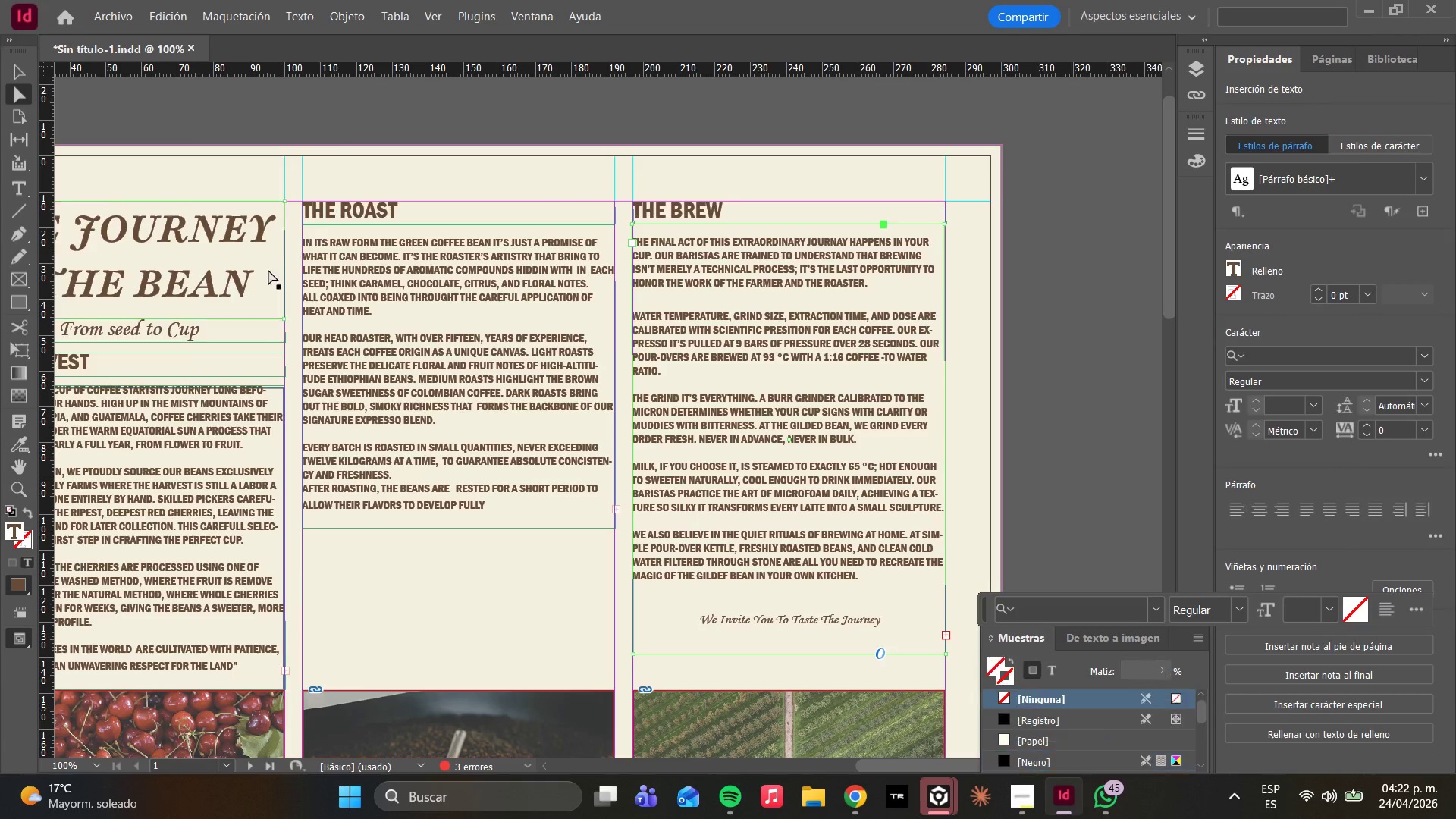 
scroll: coordinate [347, 406], scroll_direction: down, amount: 10.0
 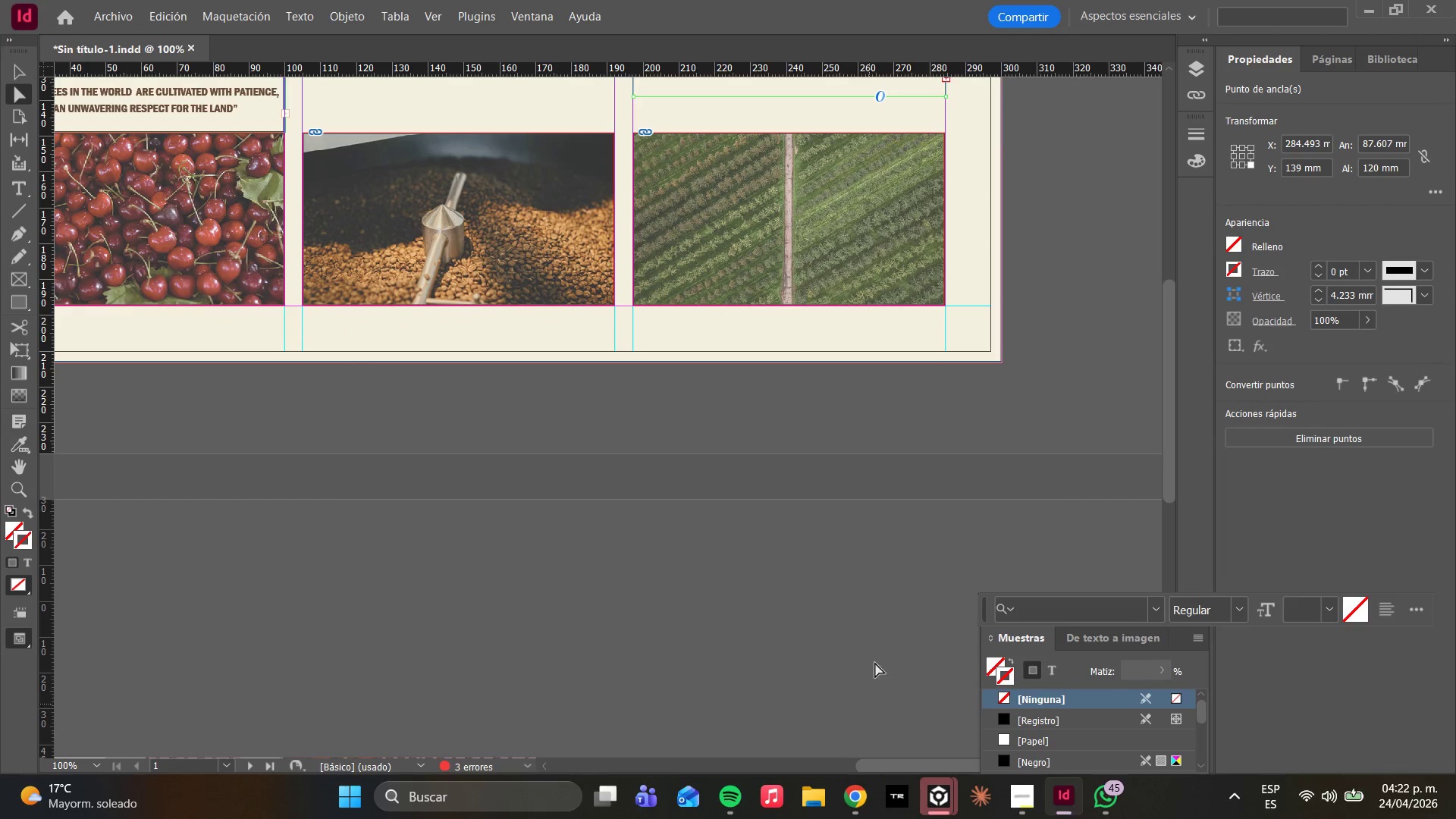 
scroll: coordinate [707, 507], scroll_direction: up, amount: 8.0
 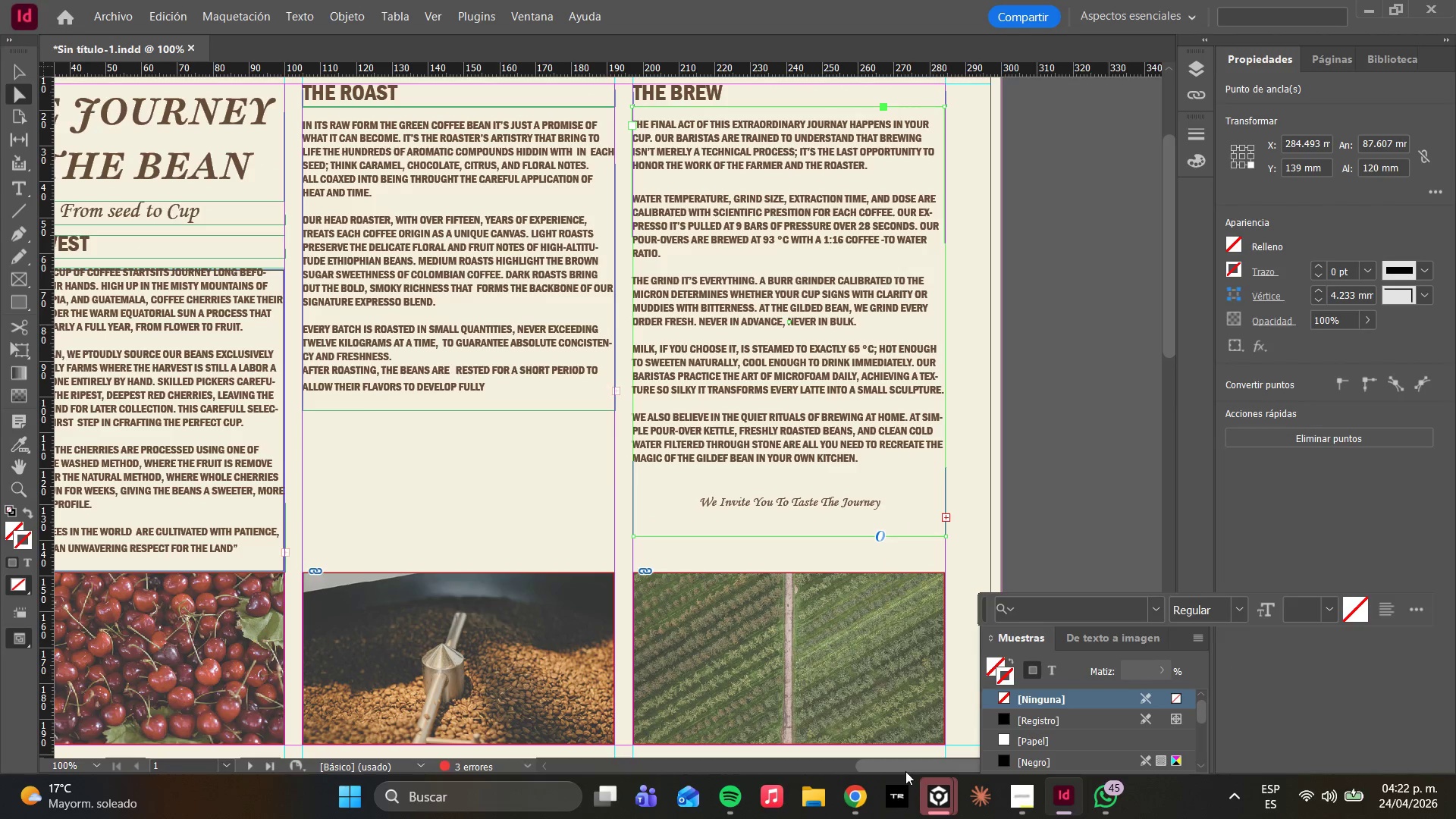 
left_click_drag(start_coordinate=[902, 767], to_coordinate=[828, 729])
 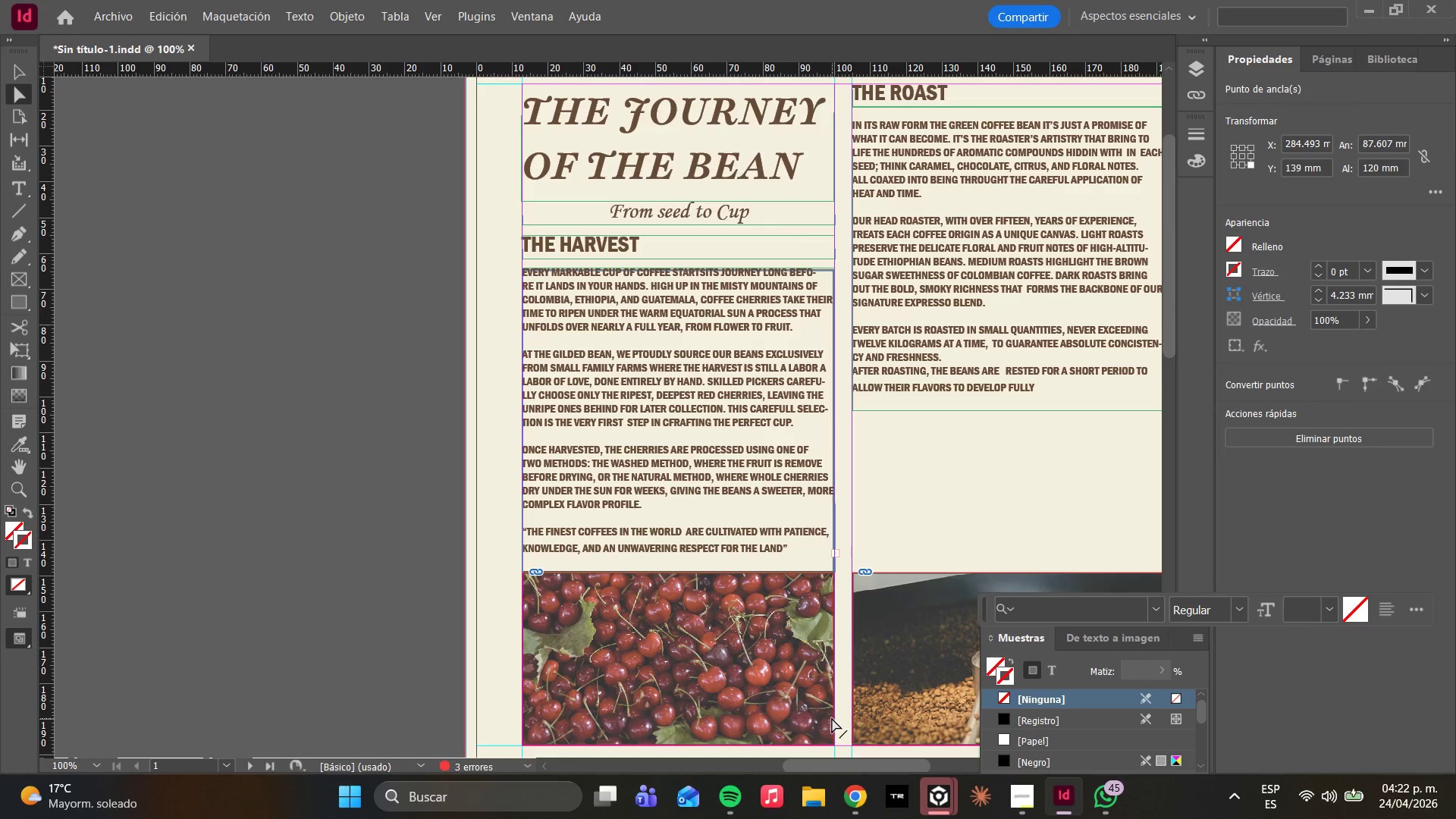 
wait(6.3)
 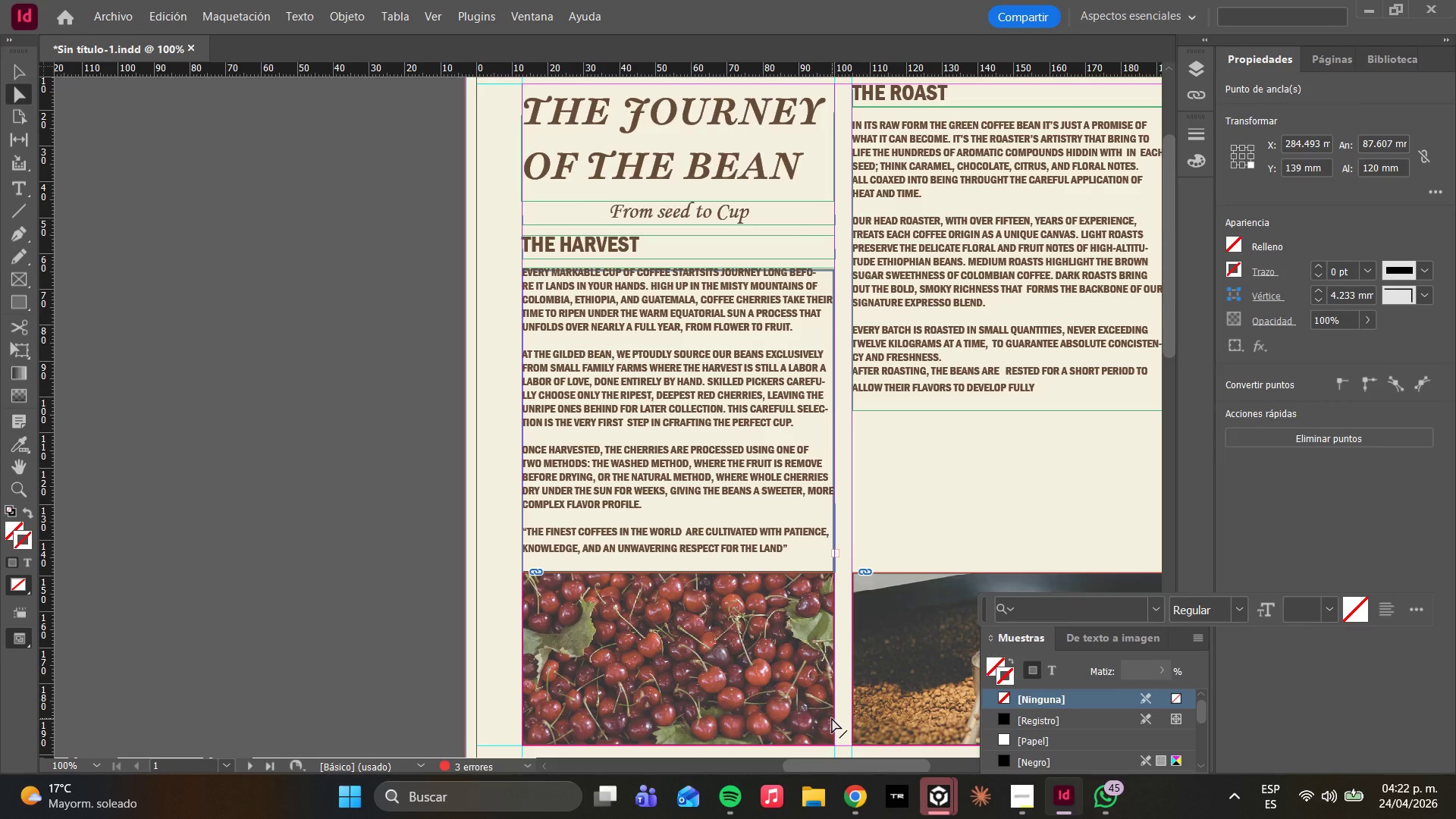 
hold_key(key=AltLeft, duration=0.52)
scroll: coordinate [625, 516], scroll_direction: down, amount: 2.0
 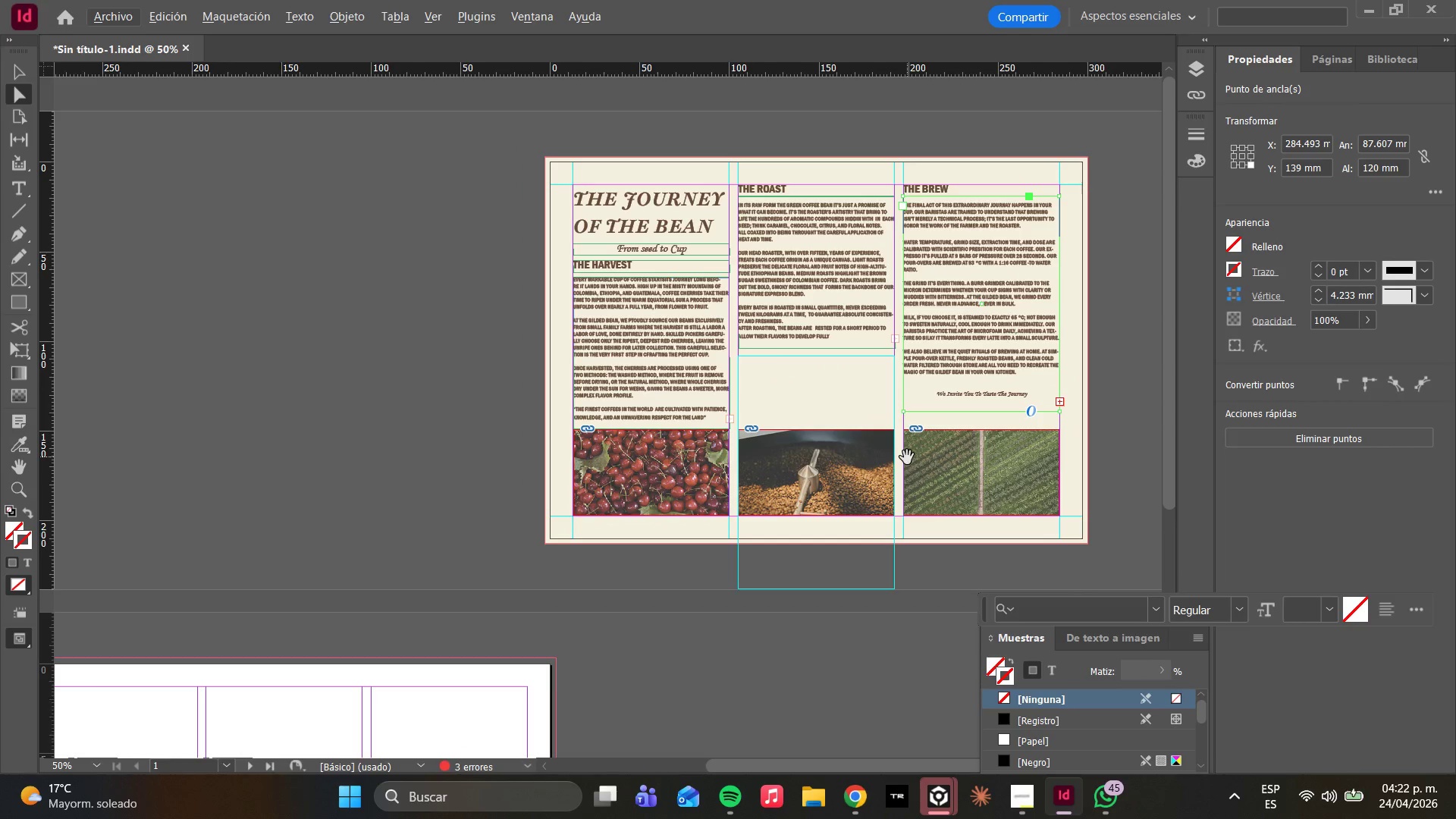 
hold_key(key=AltLeft, duration=0.56)
scroll: coordinate [858, 405], scroll_direction: up, amount: 3.0
 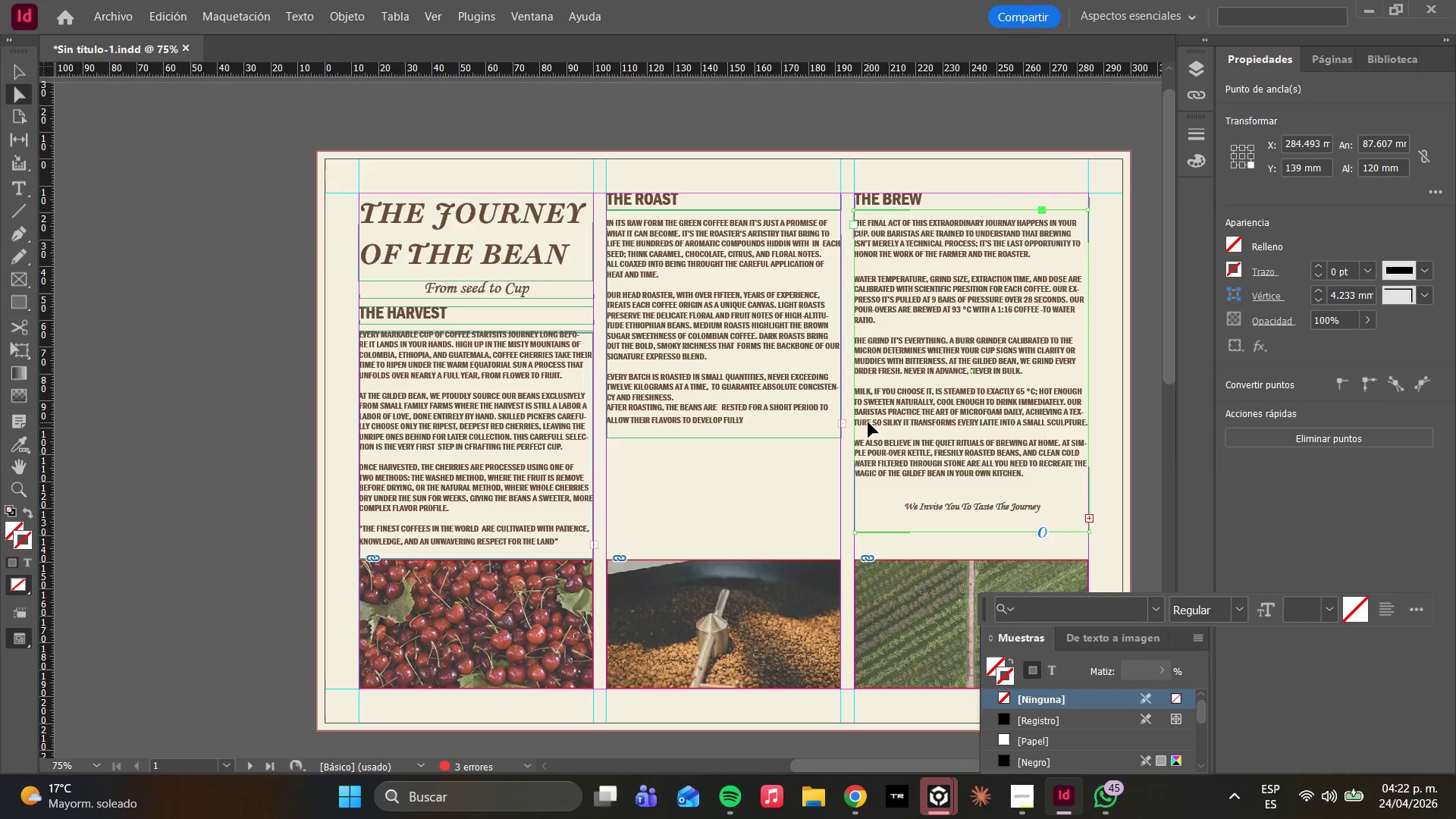 
scroll: coordinate [771, 720], scroll_direction: down, amount: 12.0
 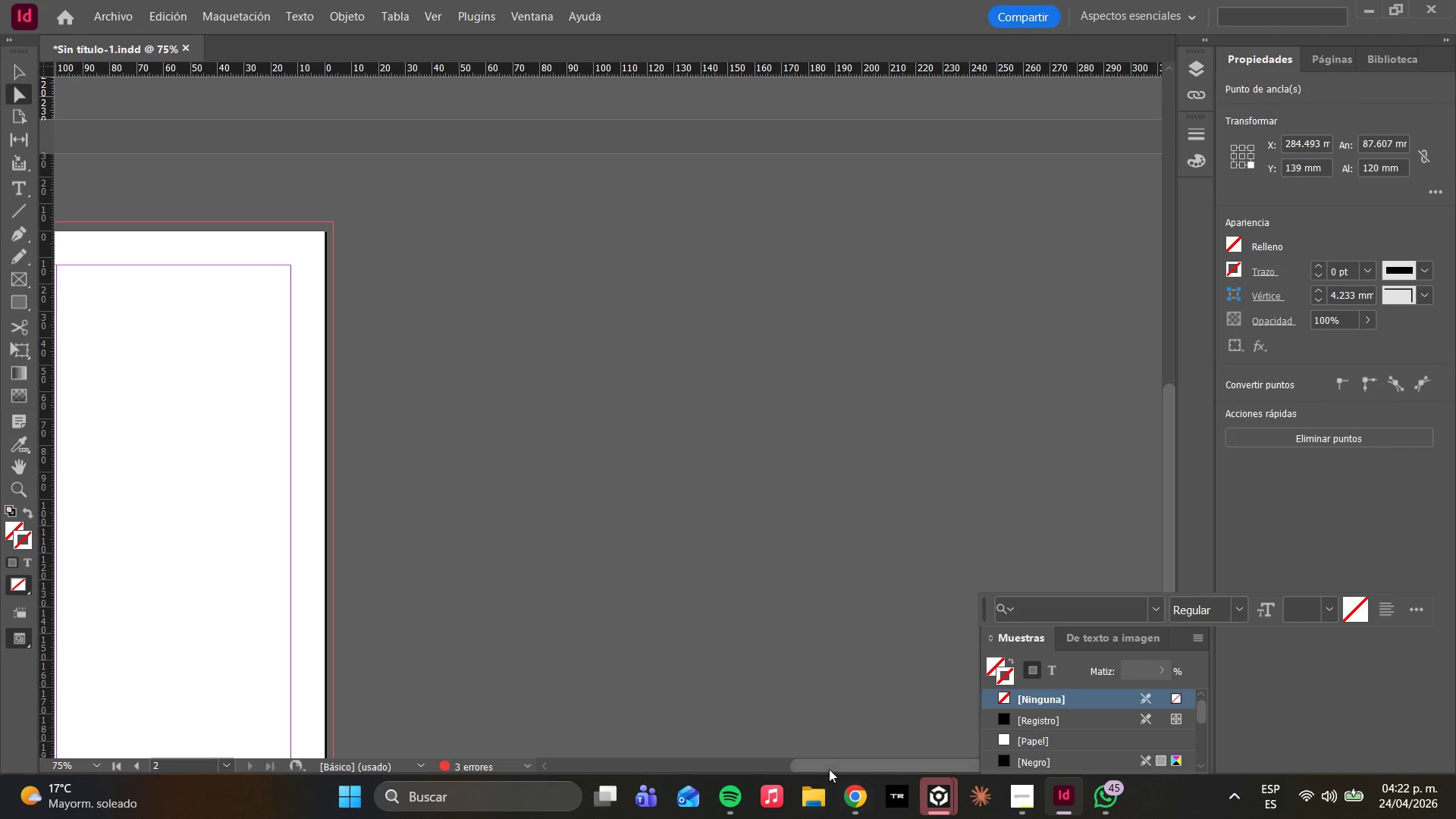 
left_click_drag(start_coordinate=[826, 764], to_coordinate=[697, 702])
 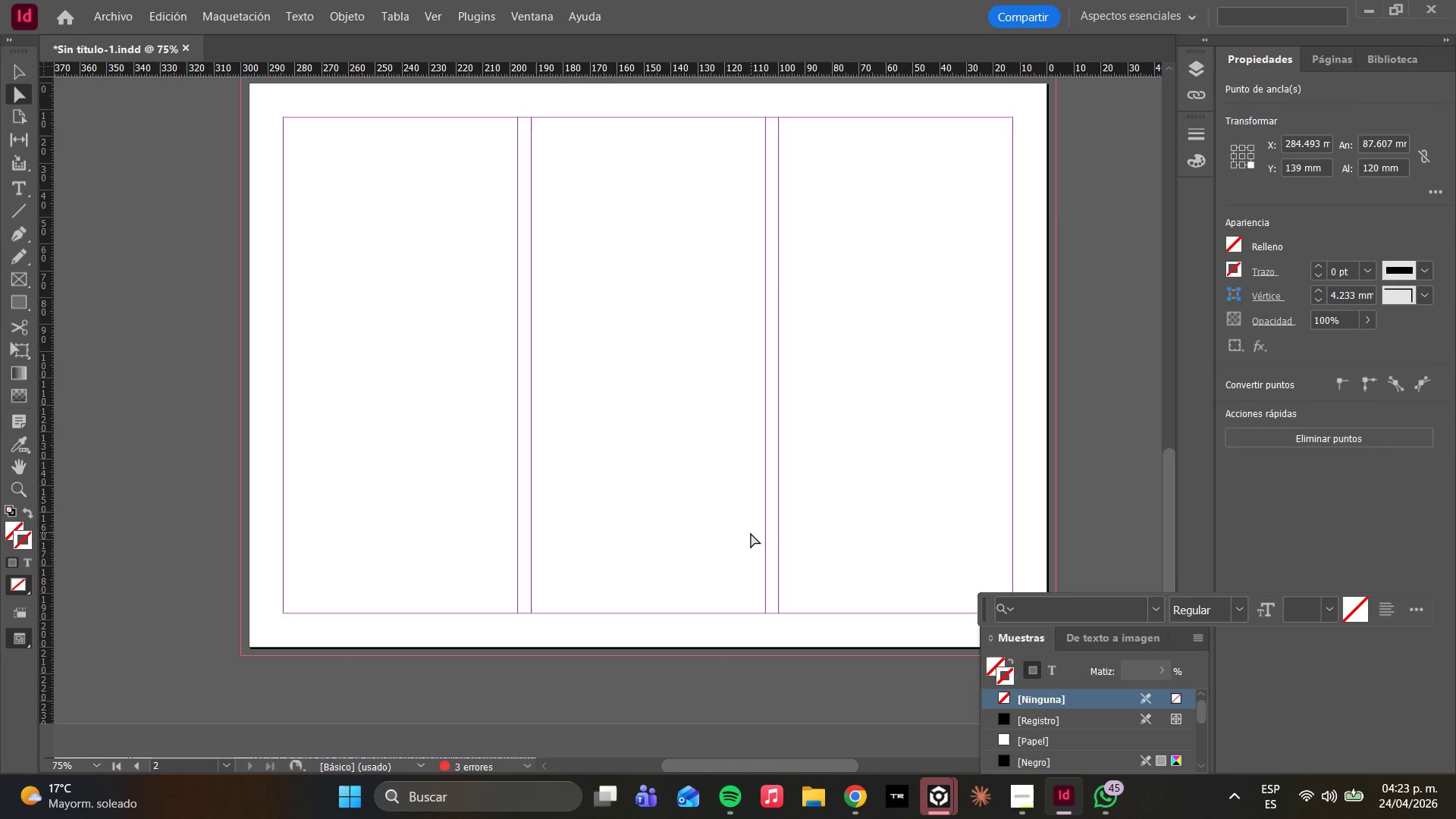 
scroll: coordinate [761, 613], scroll_direction: down, amount: 4.0
 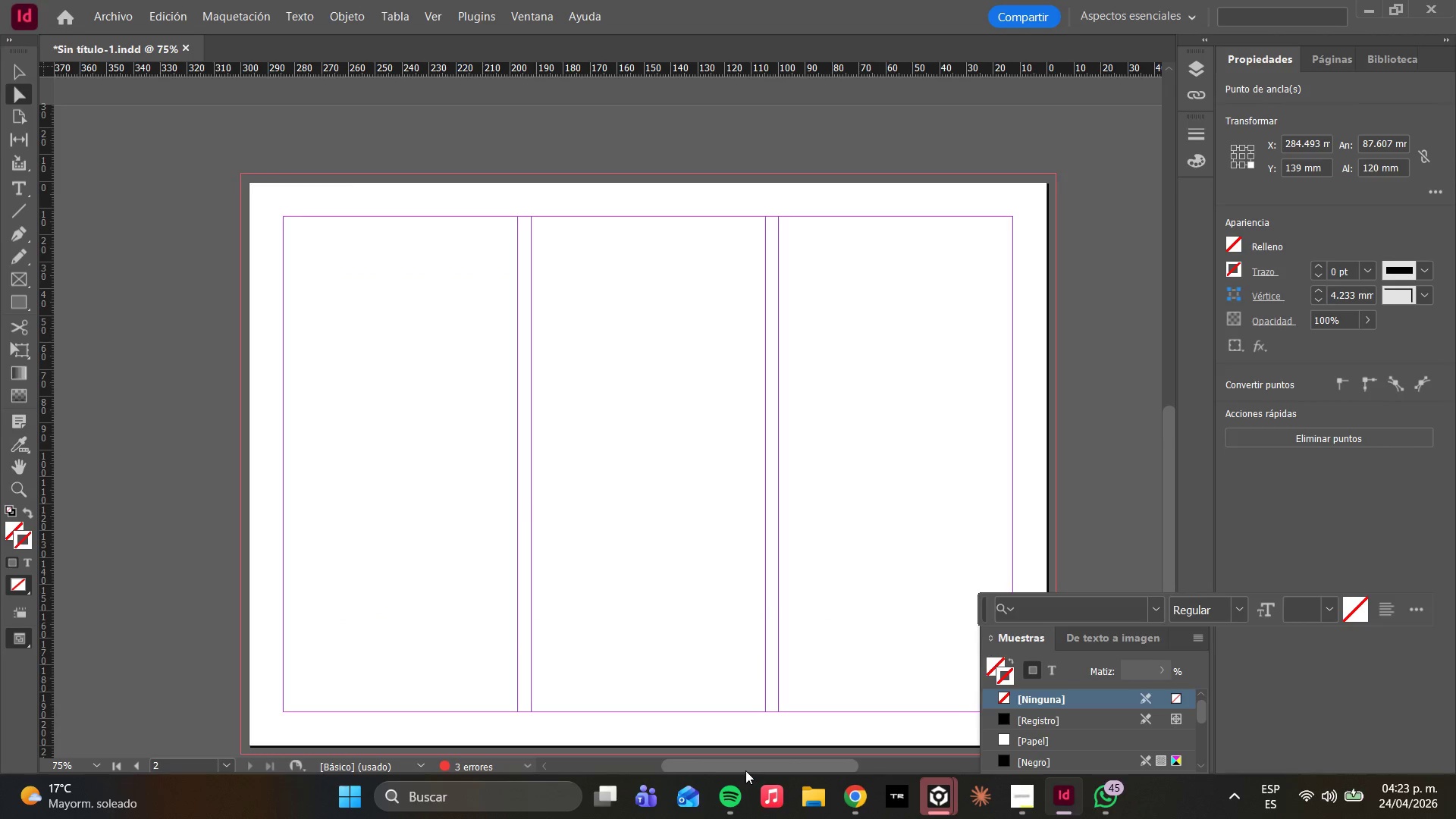 
left_click_drag(start_coordinate=[745, 765], to_coordinate=[795, 766])
 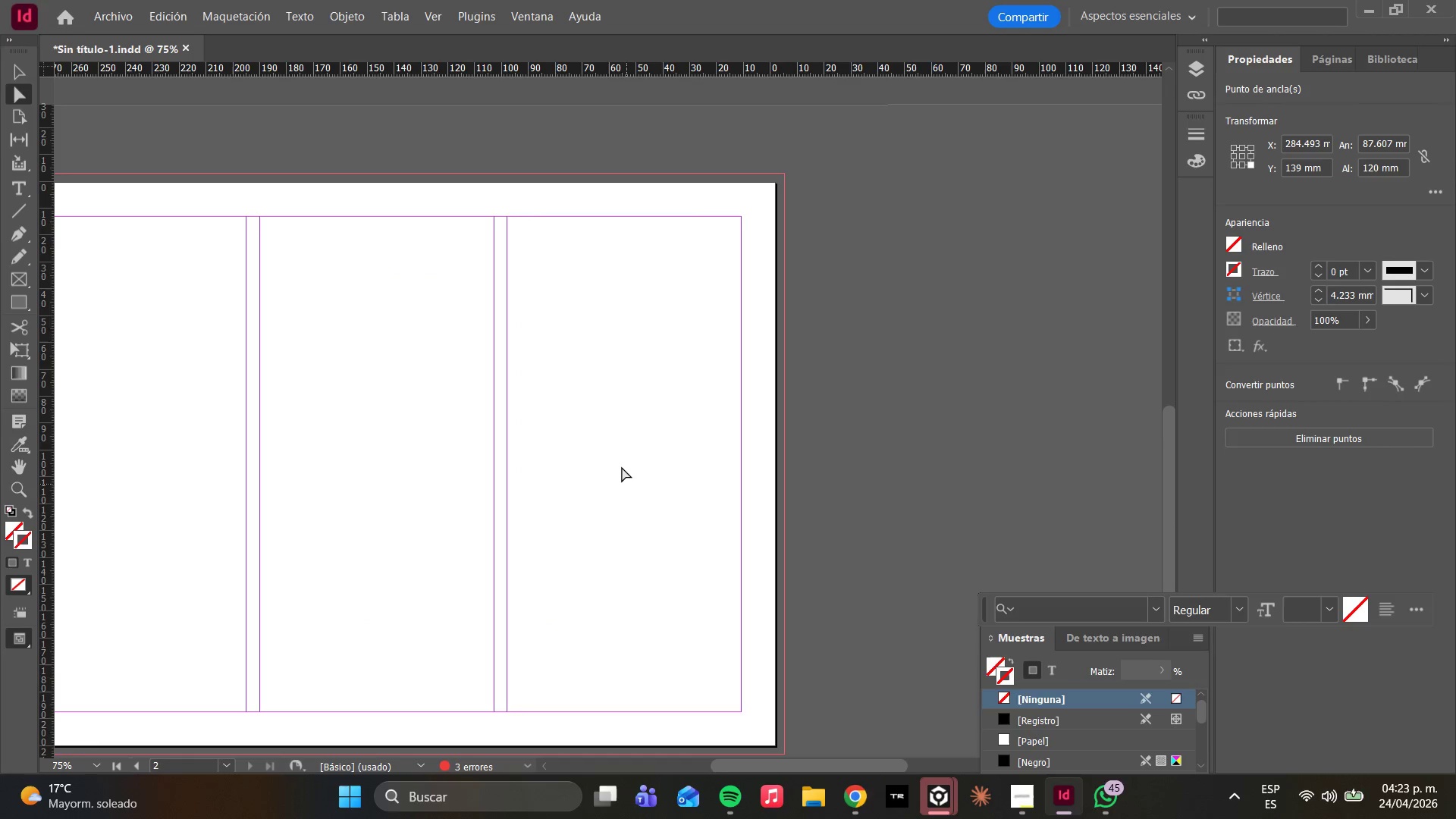 
hold_key(key=AltLeft, duration=0.53)
scroll: coordinate [620, 460], scroll_direction: down, amount: 2.0
 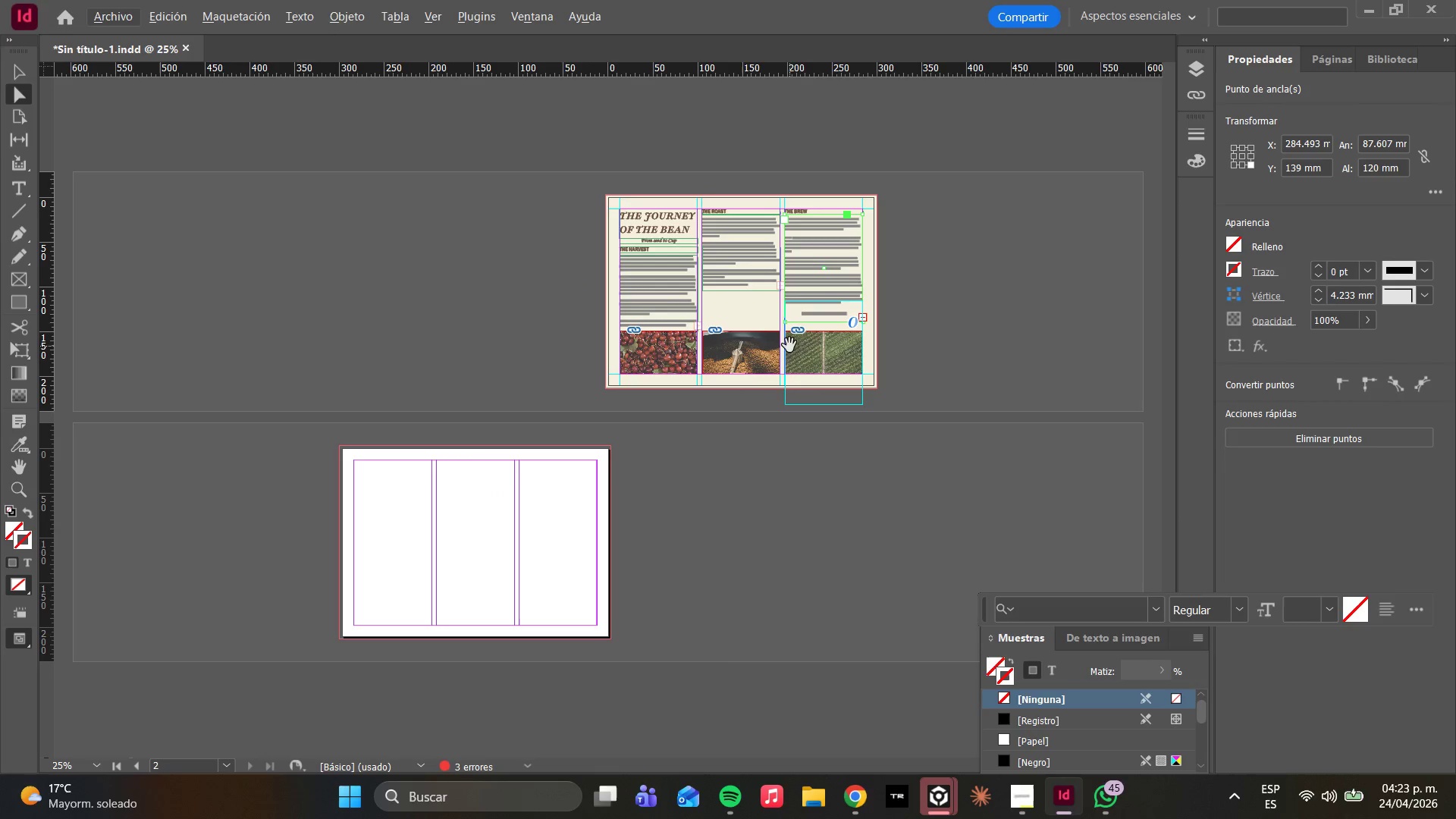 
hold_key(key=AltLeft, duration=0.34)
 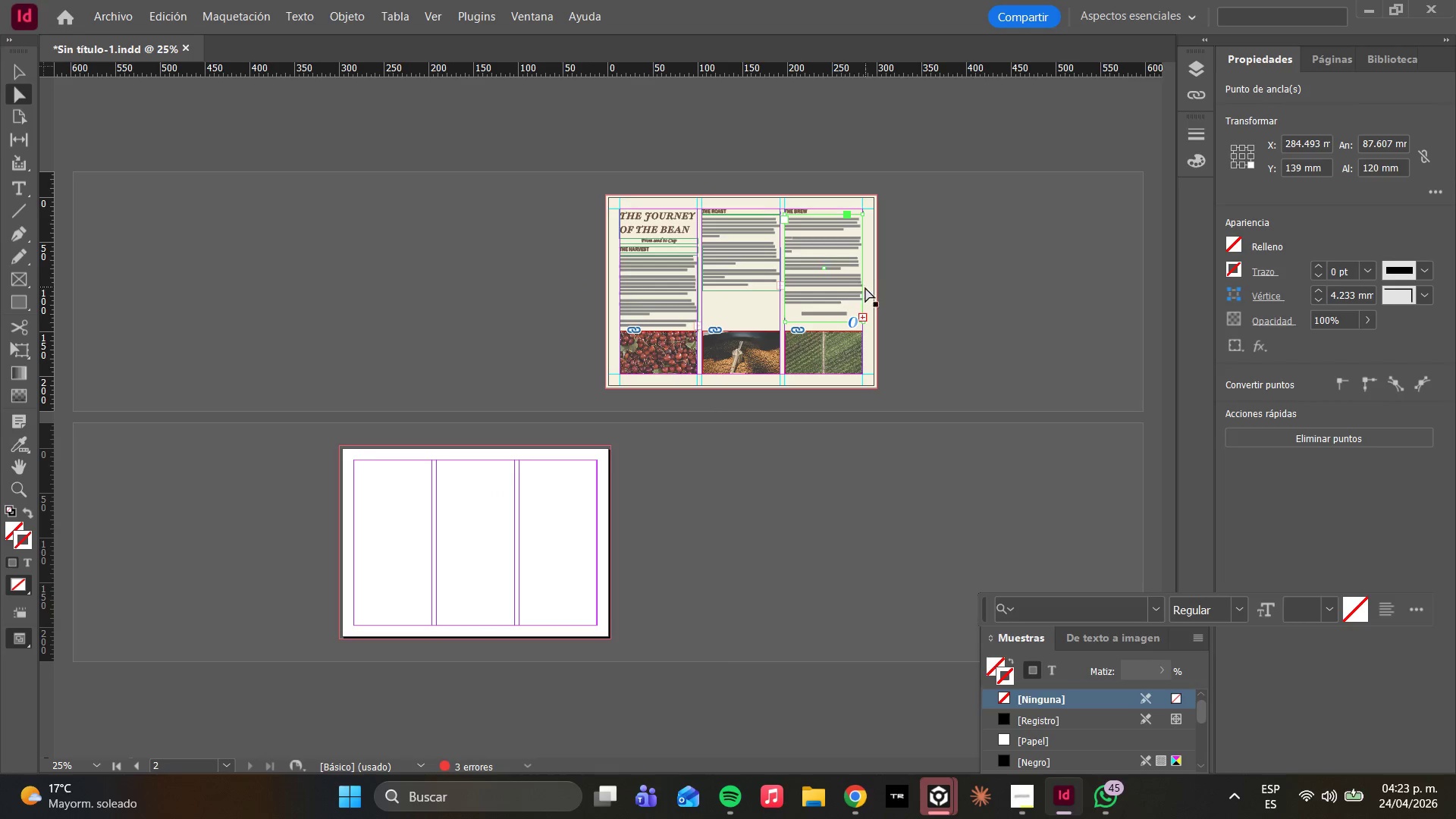 
key(Alt+AltLeft)
 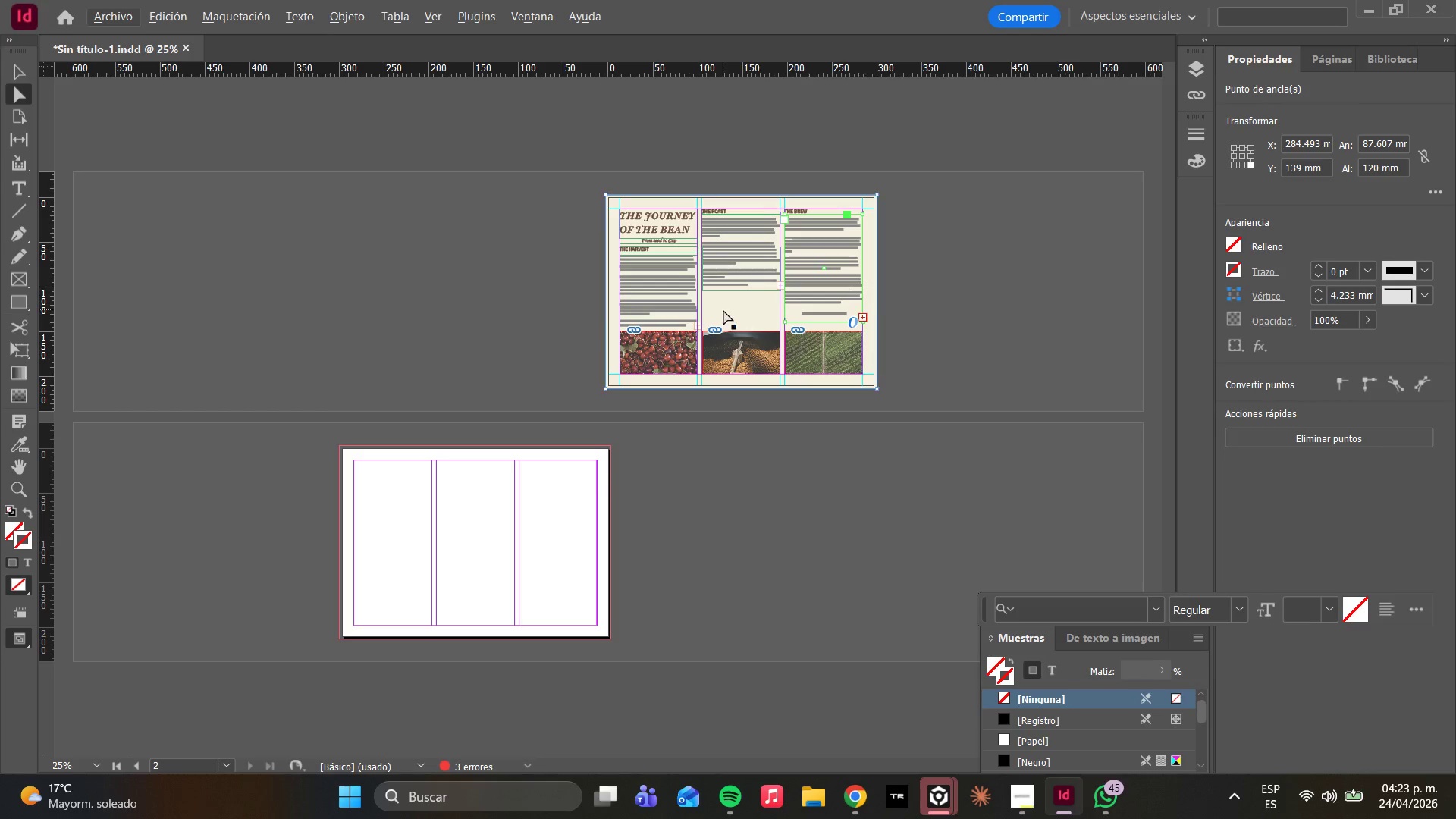 
hold_key(key=AltLeft, duration=0.31)
scroll: coordinate [719, 310], scroll_direction: up, amount: 2.0
 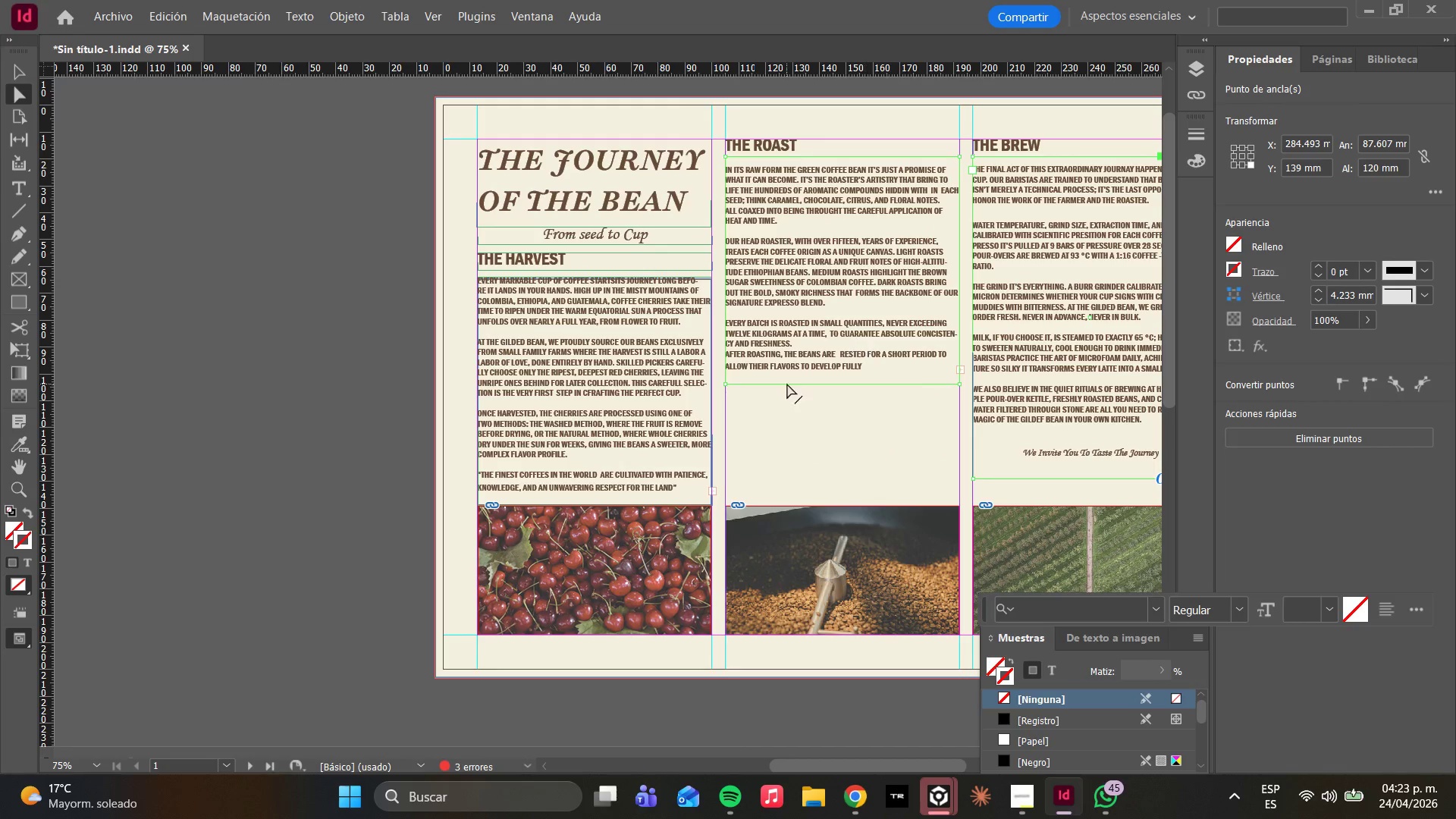 
hold_key(key=AltLeft, duration=0.31)
 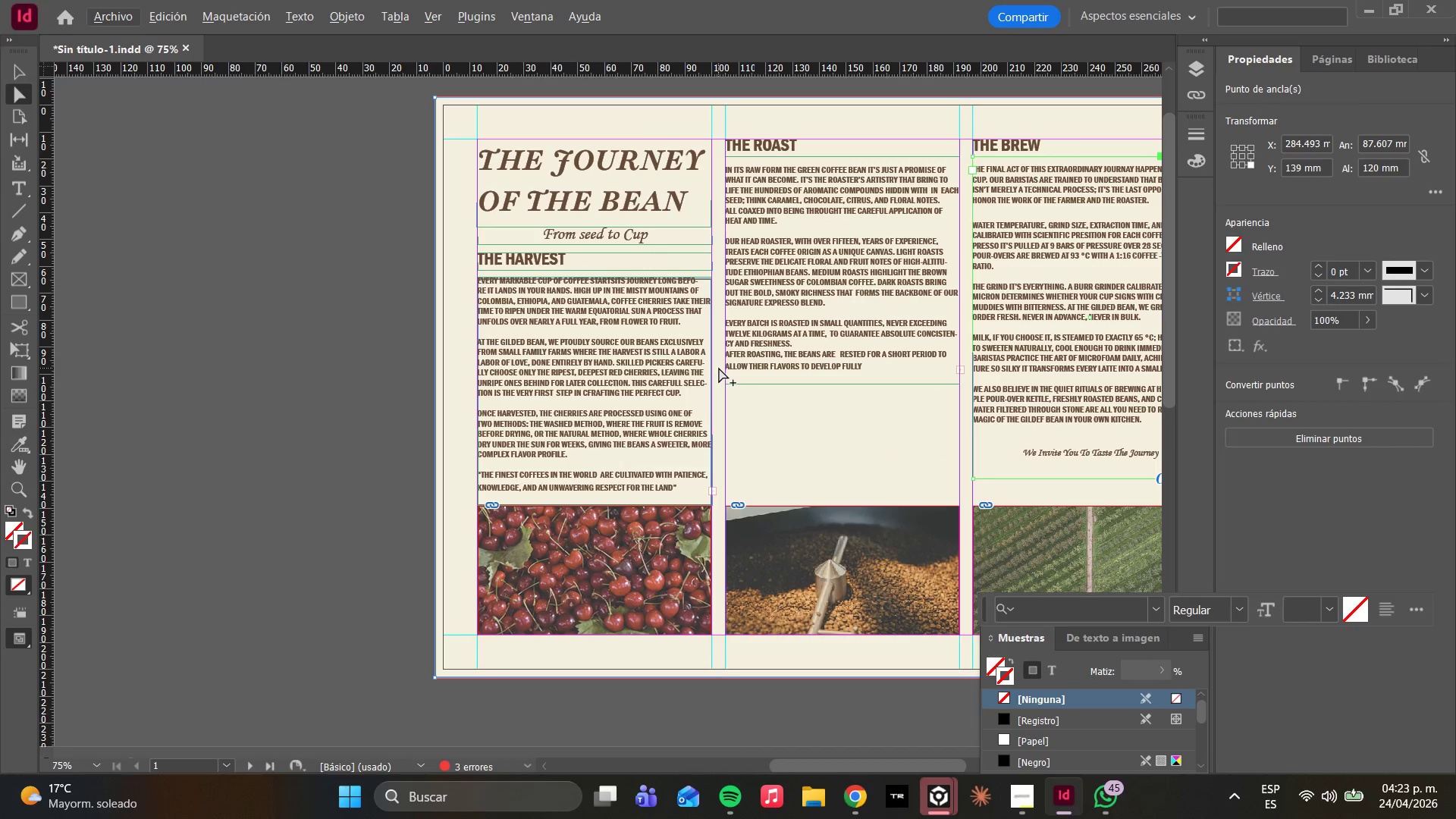 
wait(11.02)
 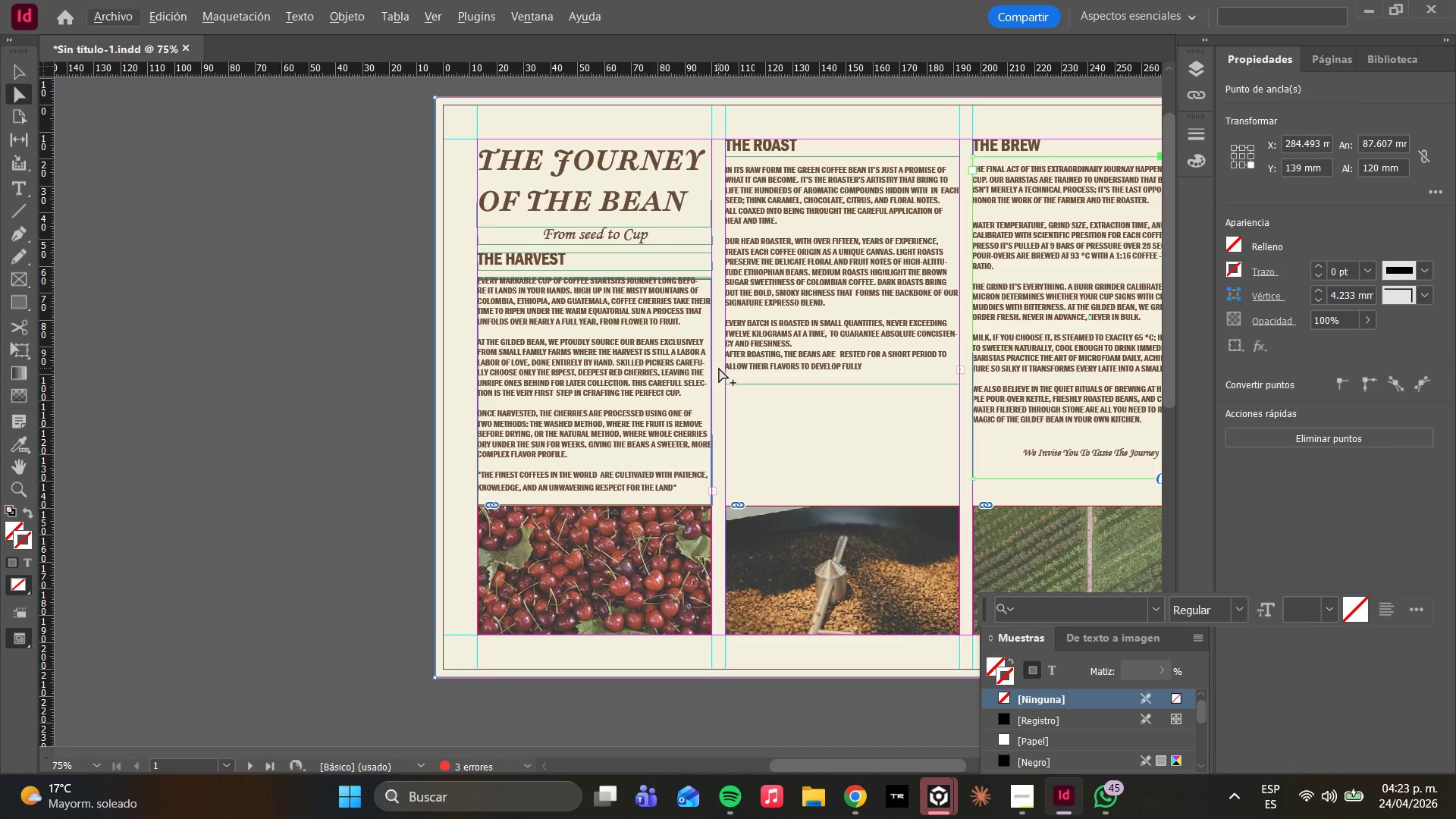 
left_click([1015, 799])